 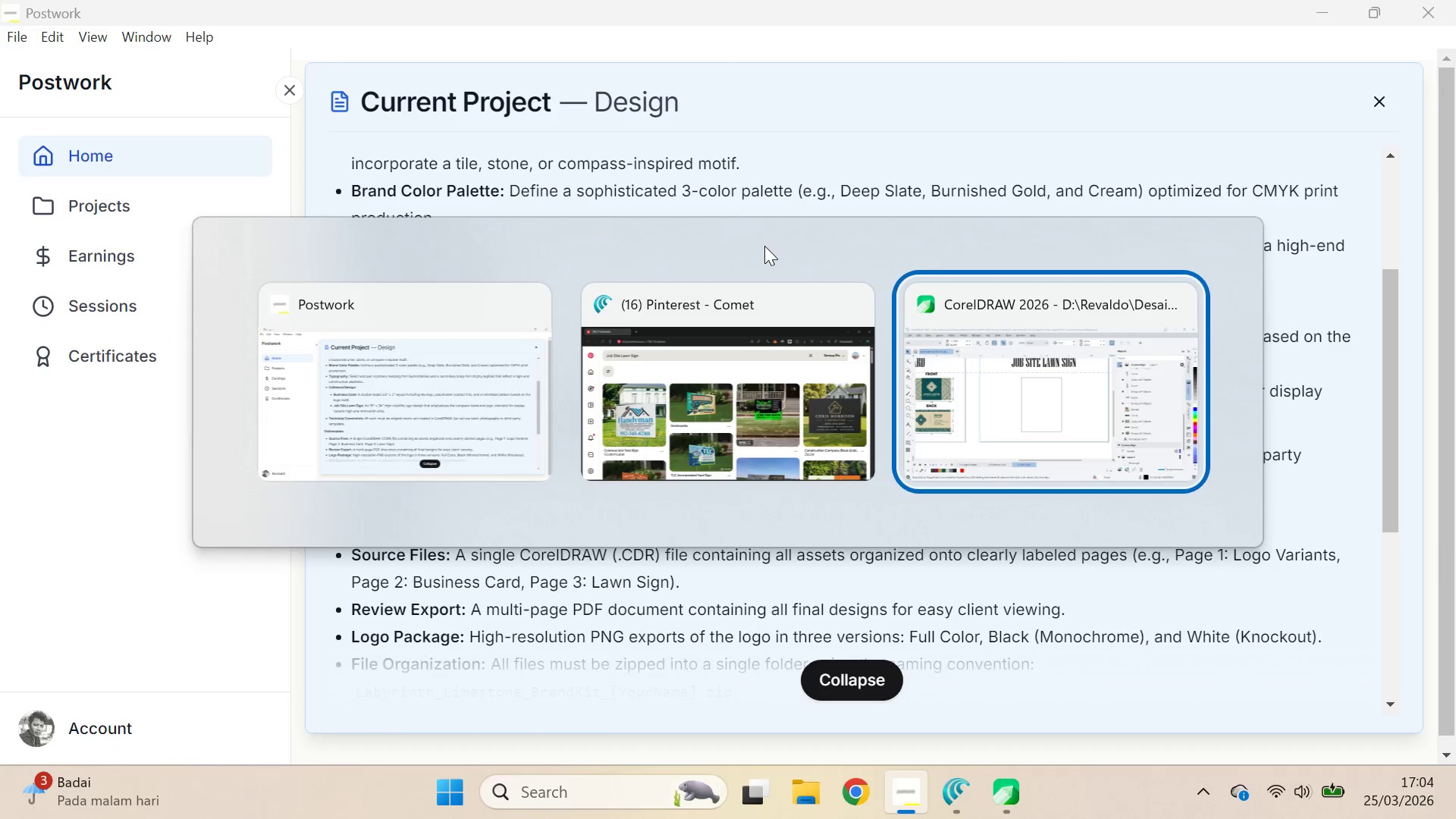 
key(Q)
 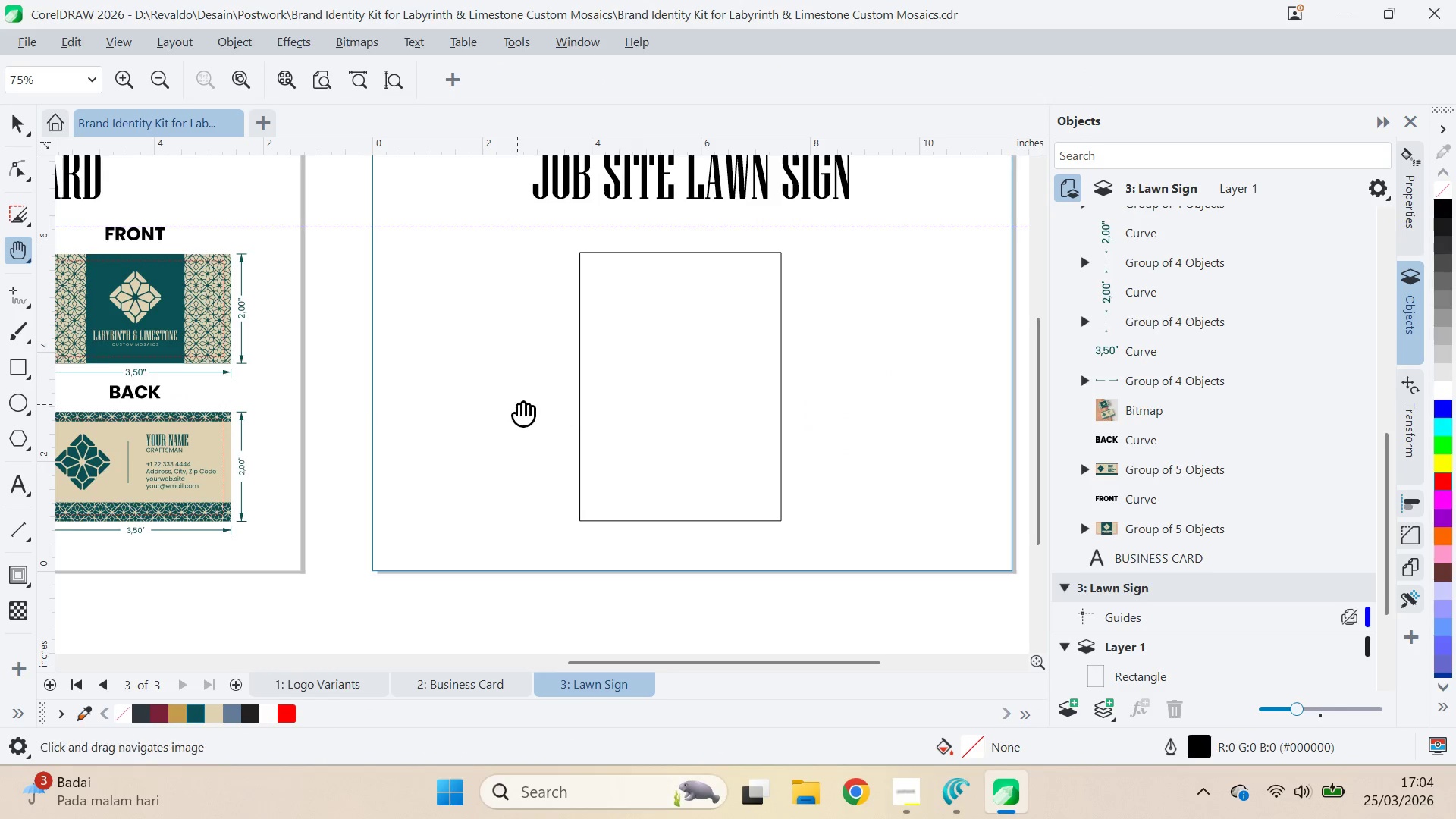 
left_click_drag(start_coordinate=[517, 405], to_coordinate=[717, 421])
 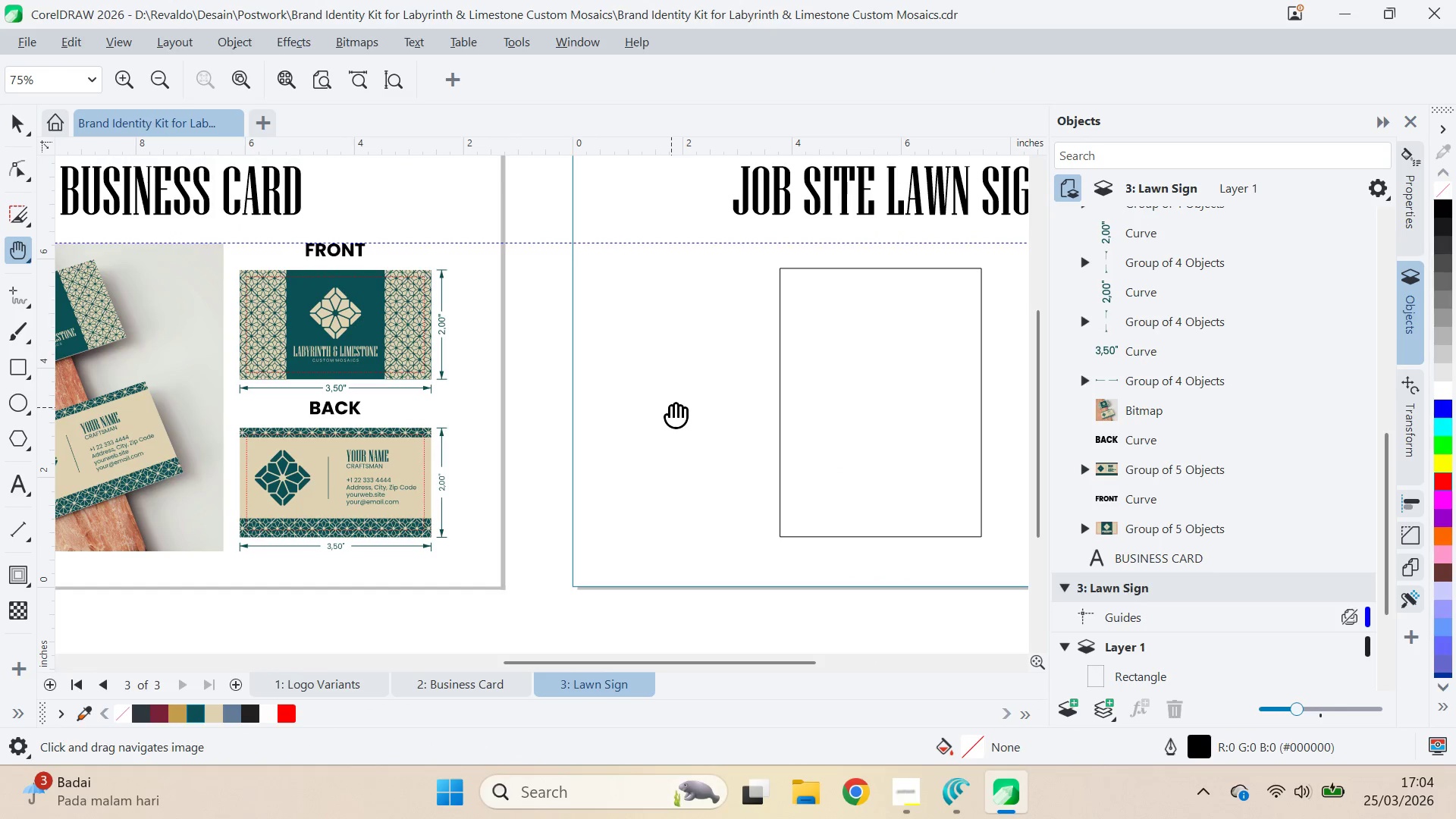 
left_click_drag(start_coordinate=[608, 447], to_coordinate=[718, 450])
 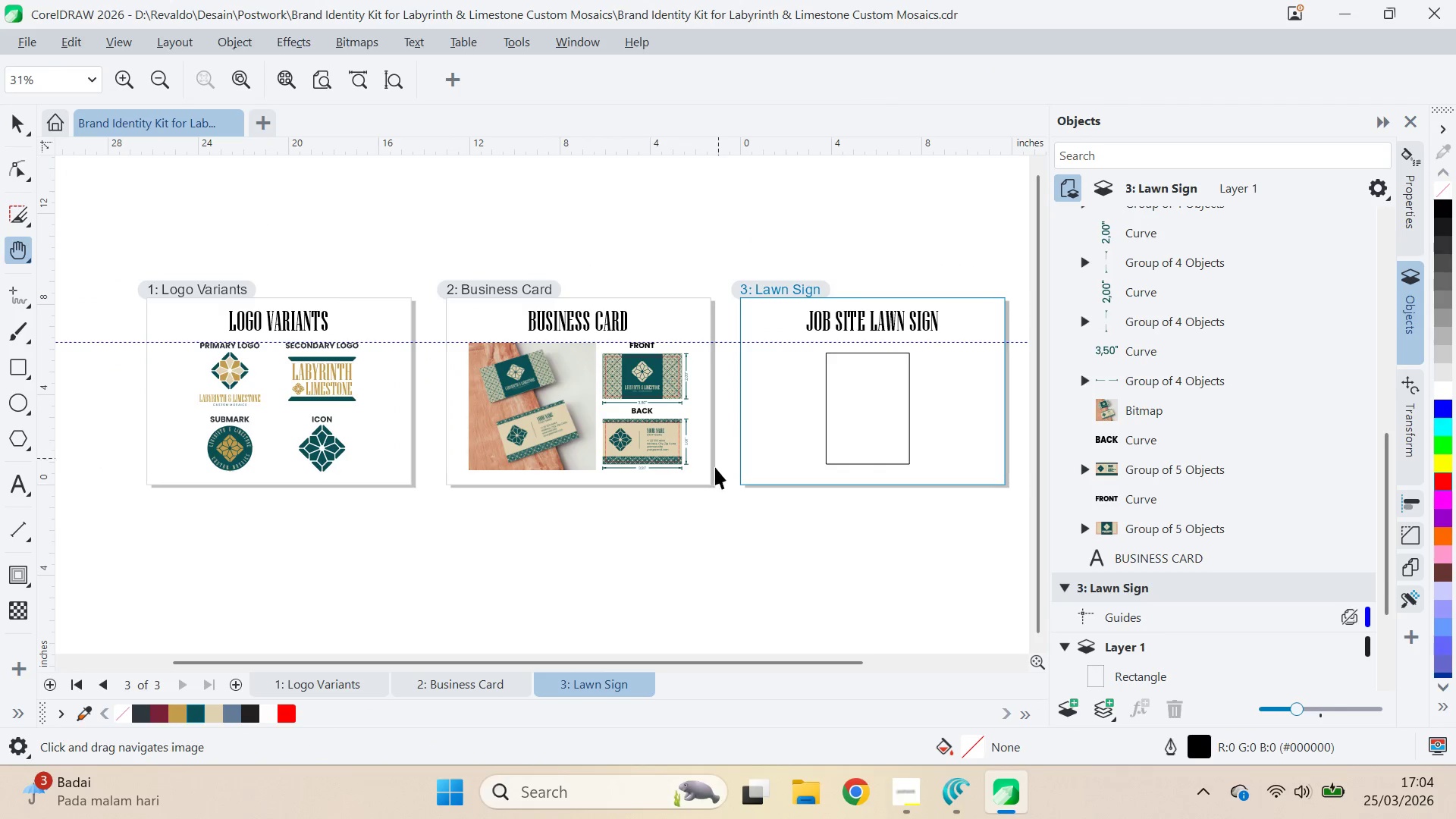 
scroll: coordinate [671, 408], scroll_direction: down, amount: 7.0
 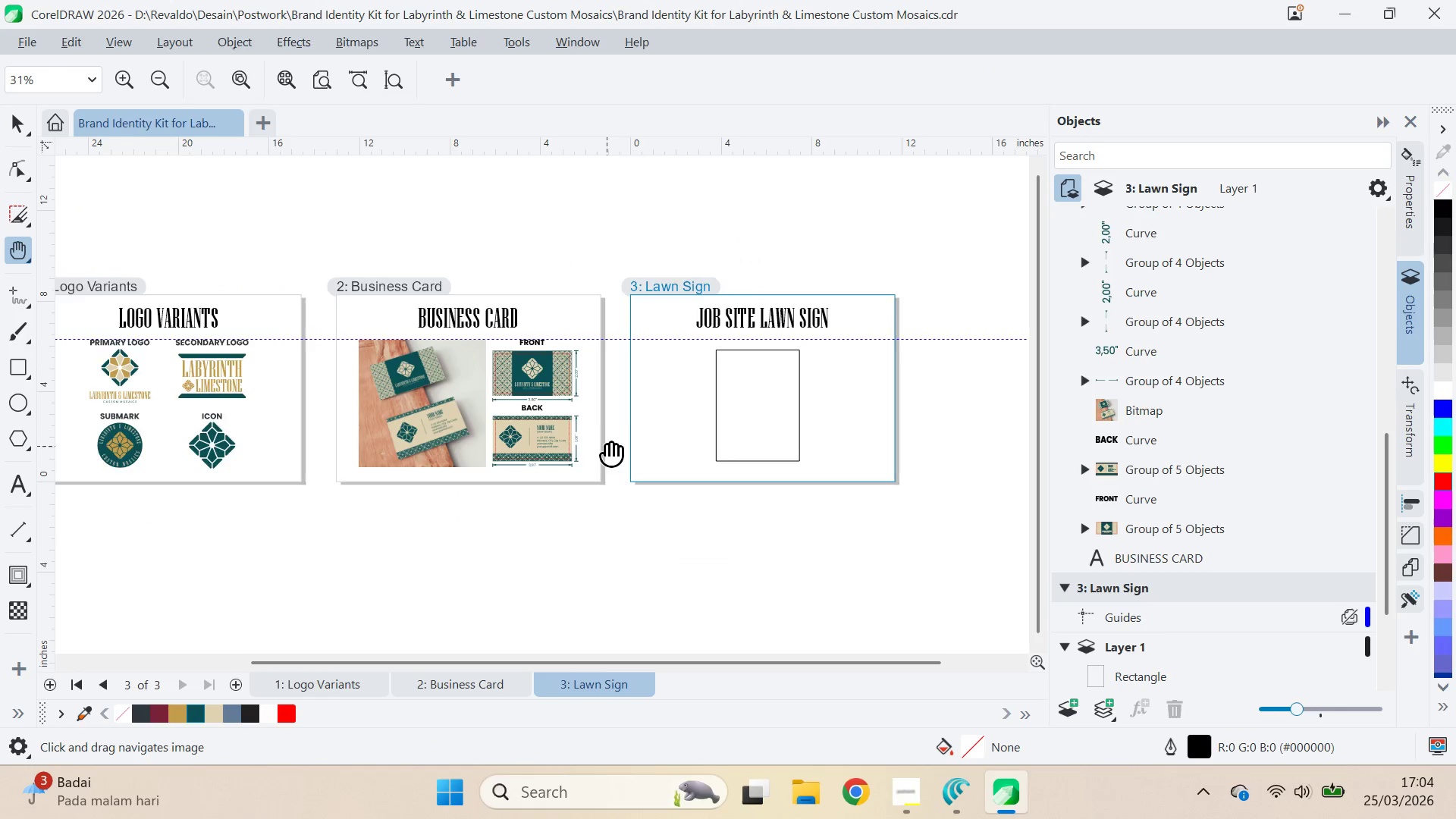 
key(V)
 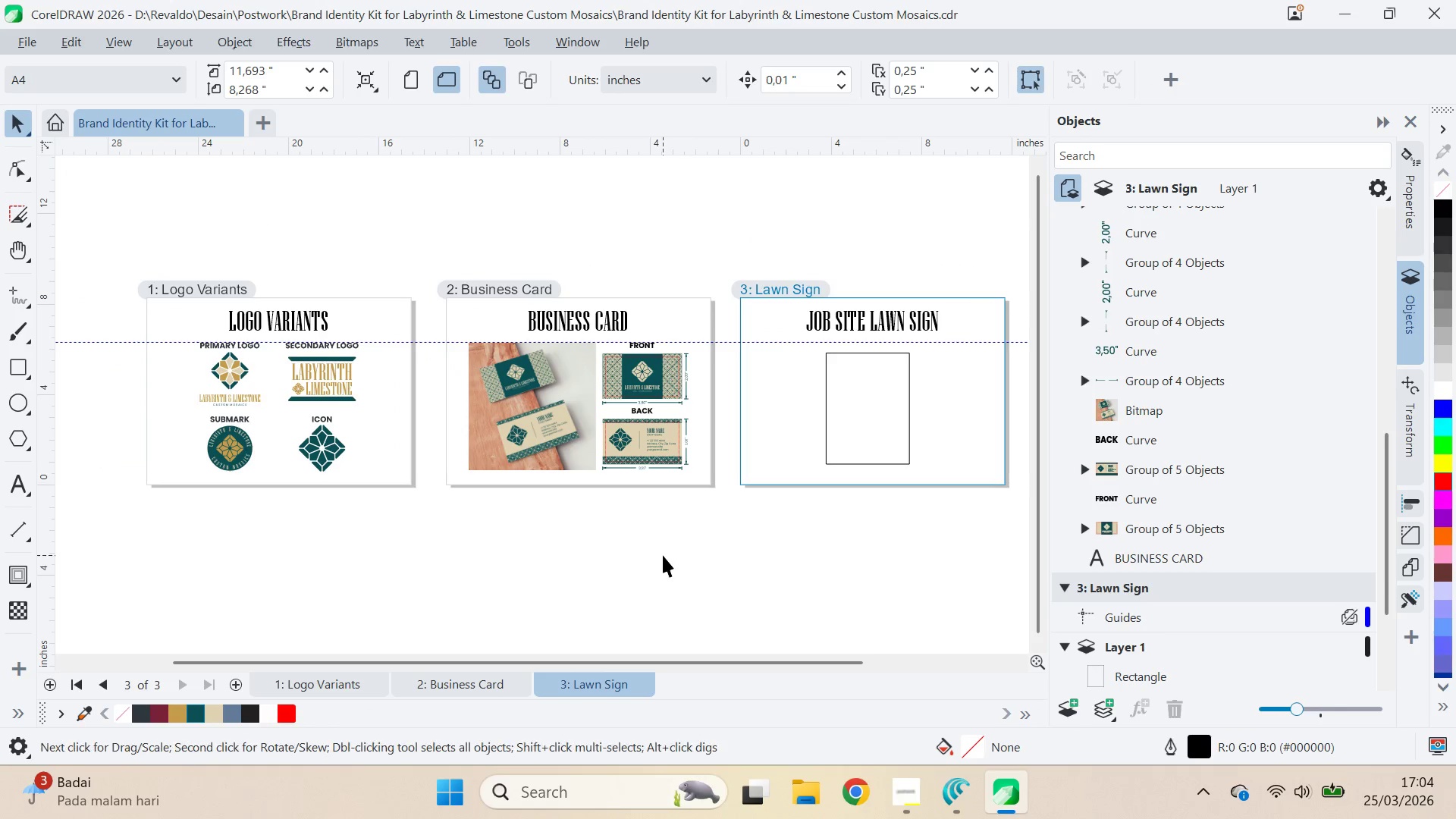 
left_click_drag(start_coordinate=[663, 555], to_coordinate=[657, 554])
 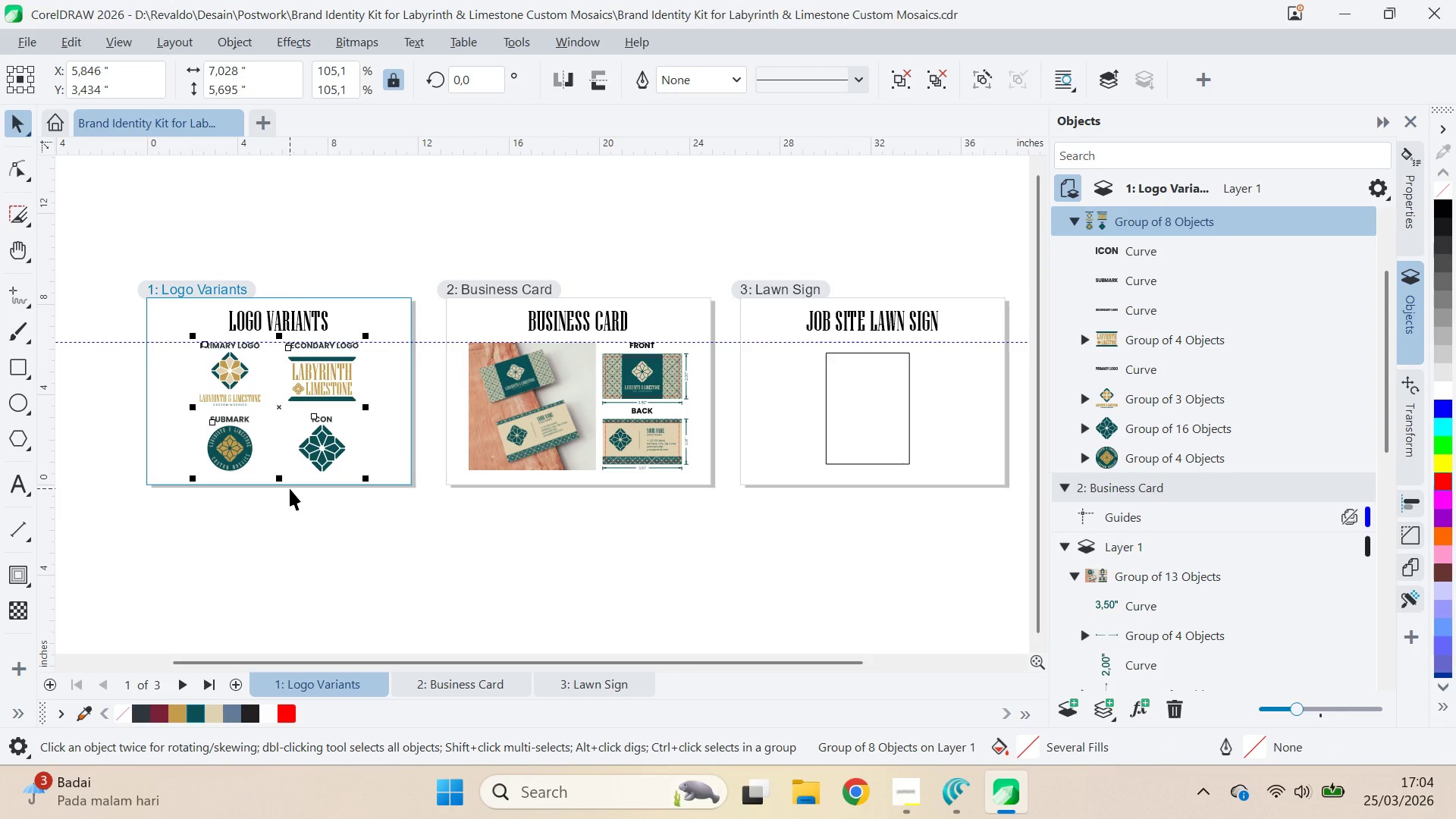 
hold_key(key=ControlLeft, duration=0.5)
left_click([328, 400])
 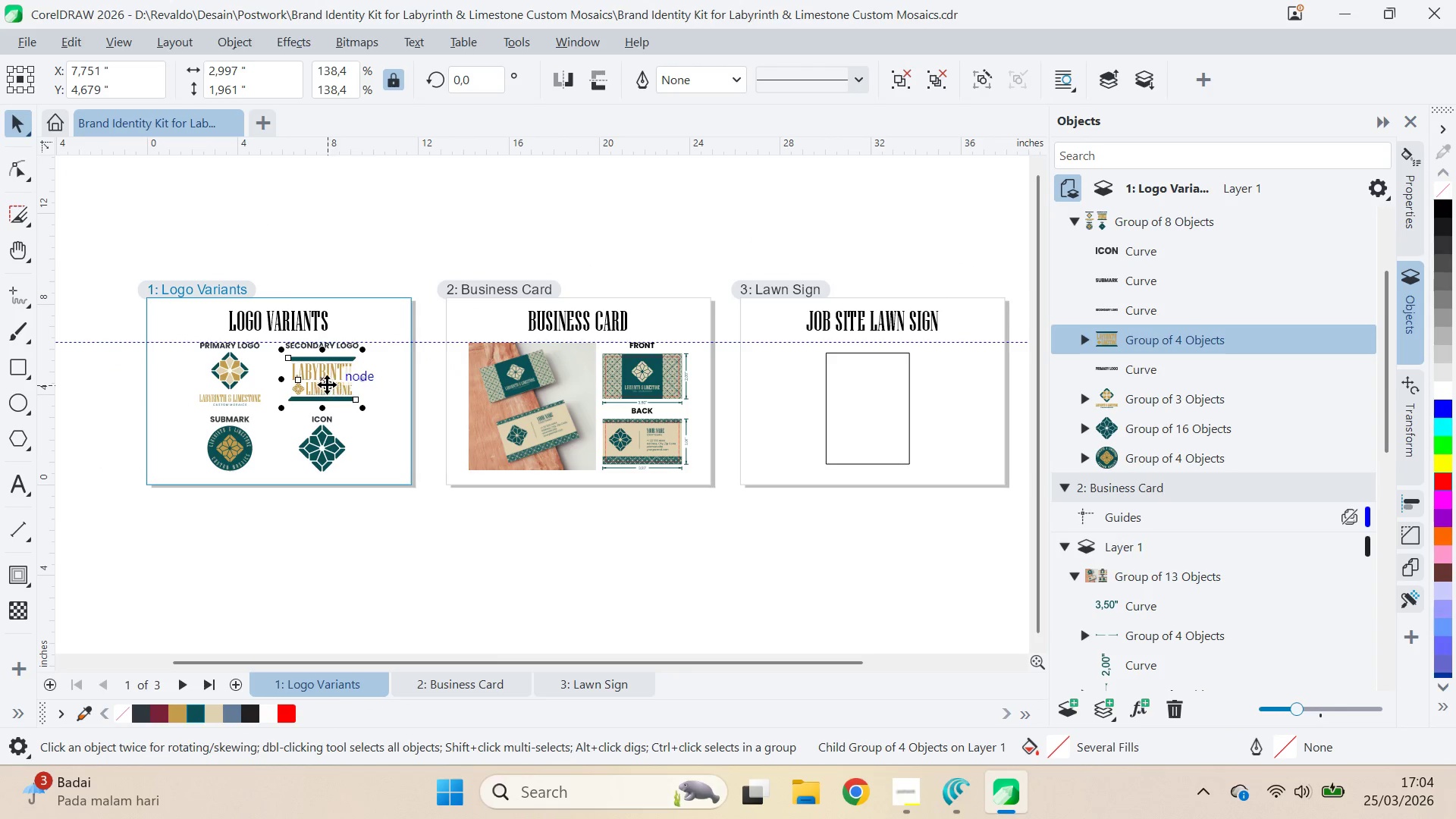 
left_click_drag(start_coordinate=[325, 384], to_coordinate=[791, 413])
 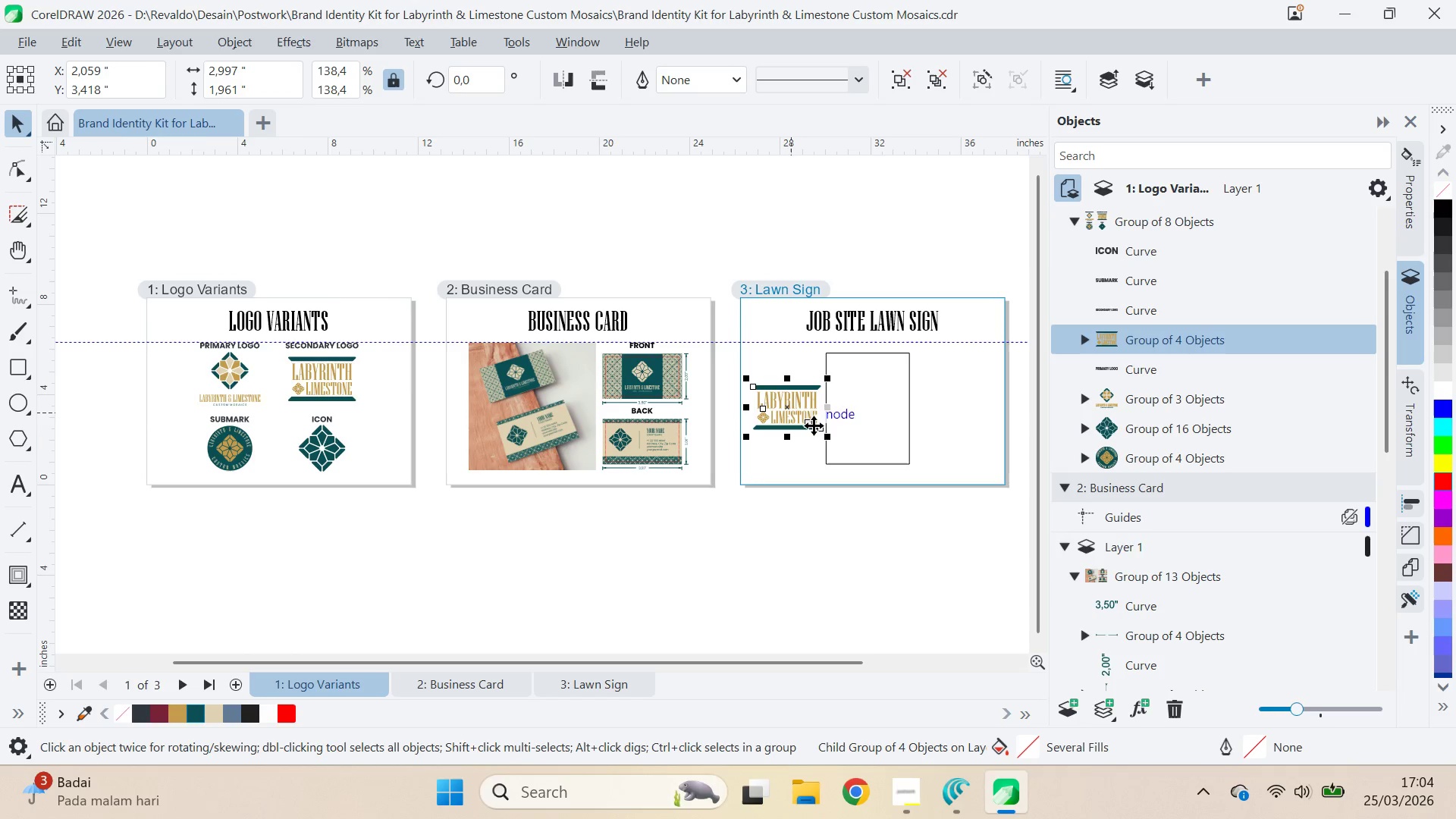 
hold_key(key=ShiftLeft, duration=0.53)
left_click([871, 436])
 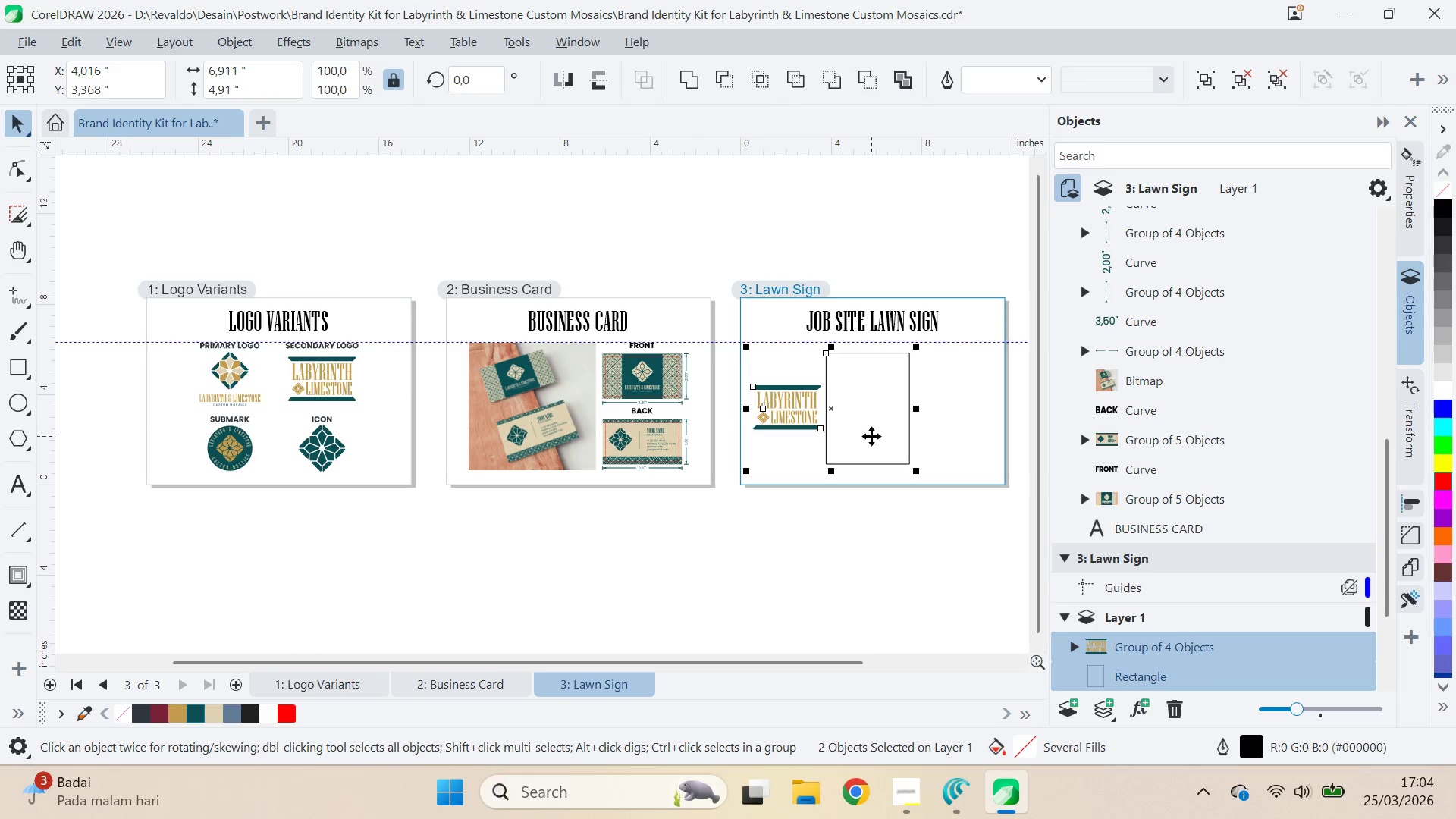 
type(ce)
 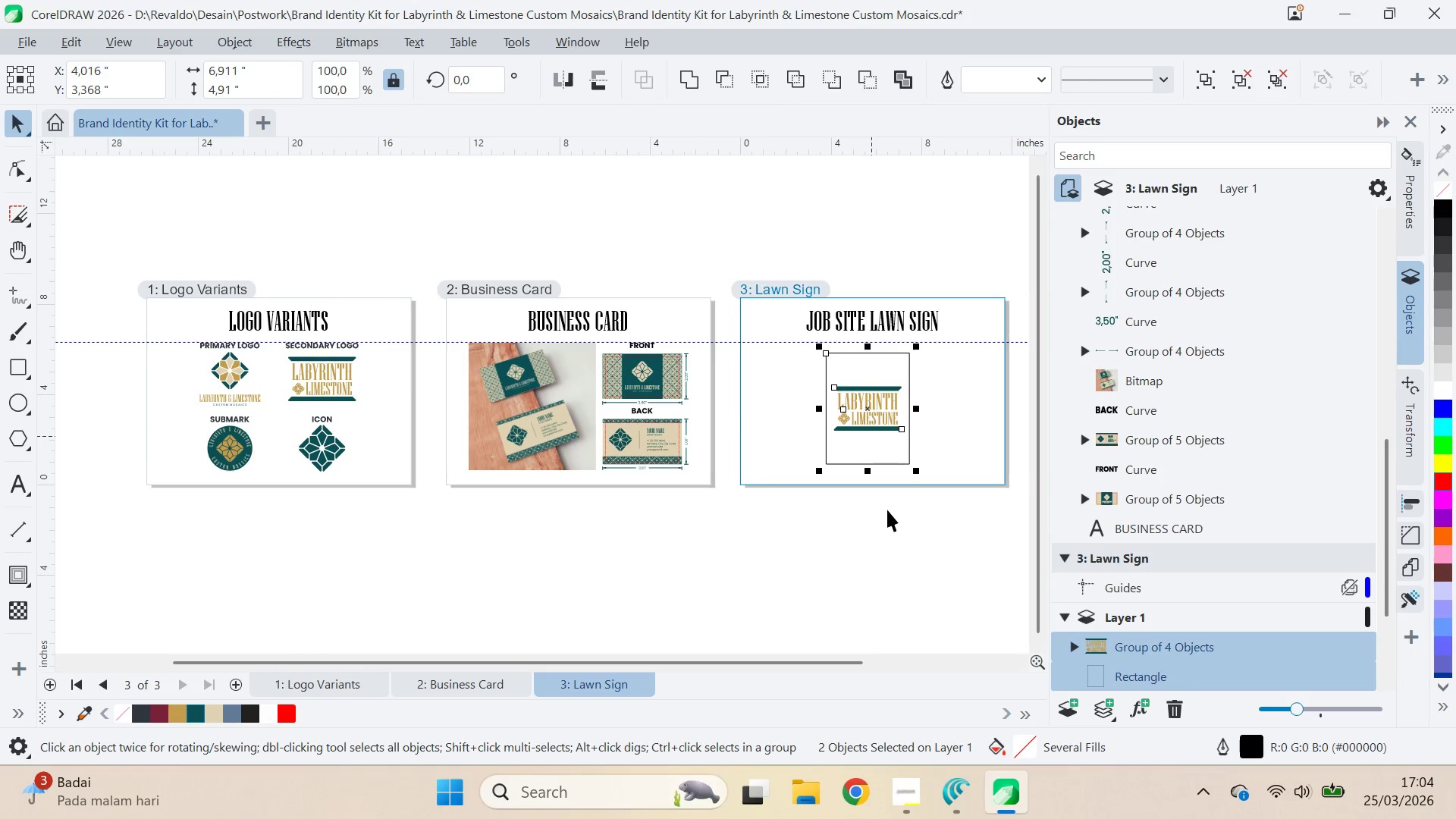 
left_click([888, 513])
 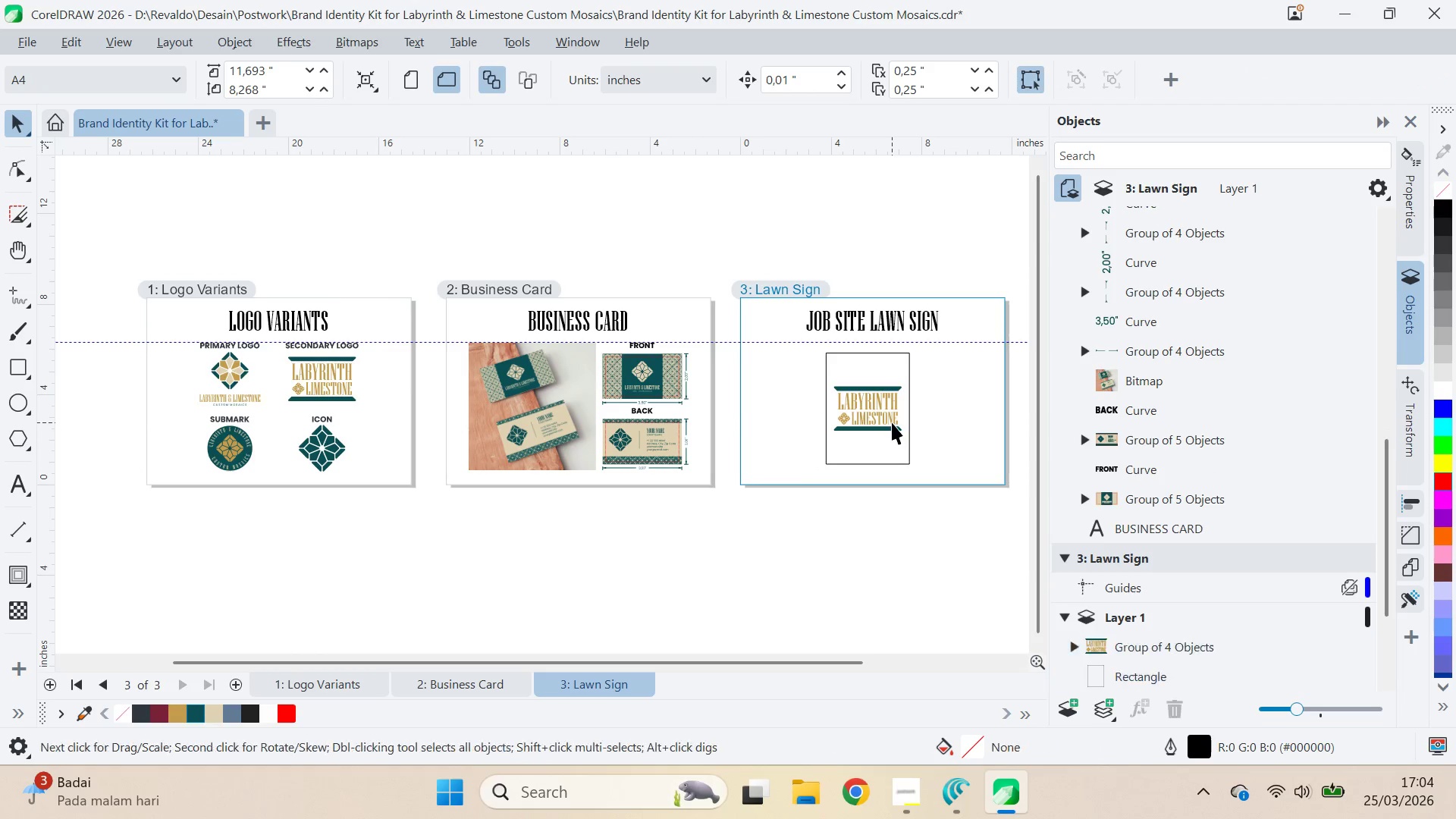 
left_click_drag(start_coordinate=[892, 422], to_coordinate=[890, 397])
 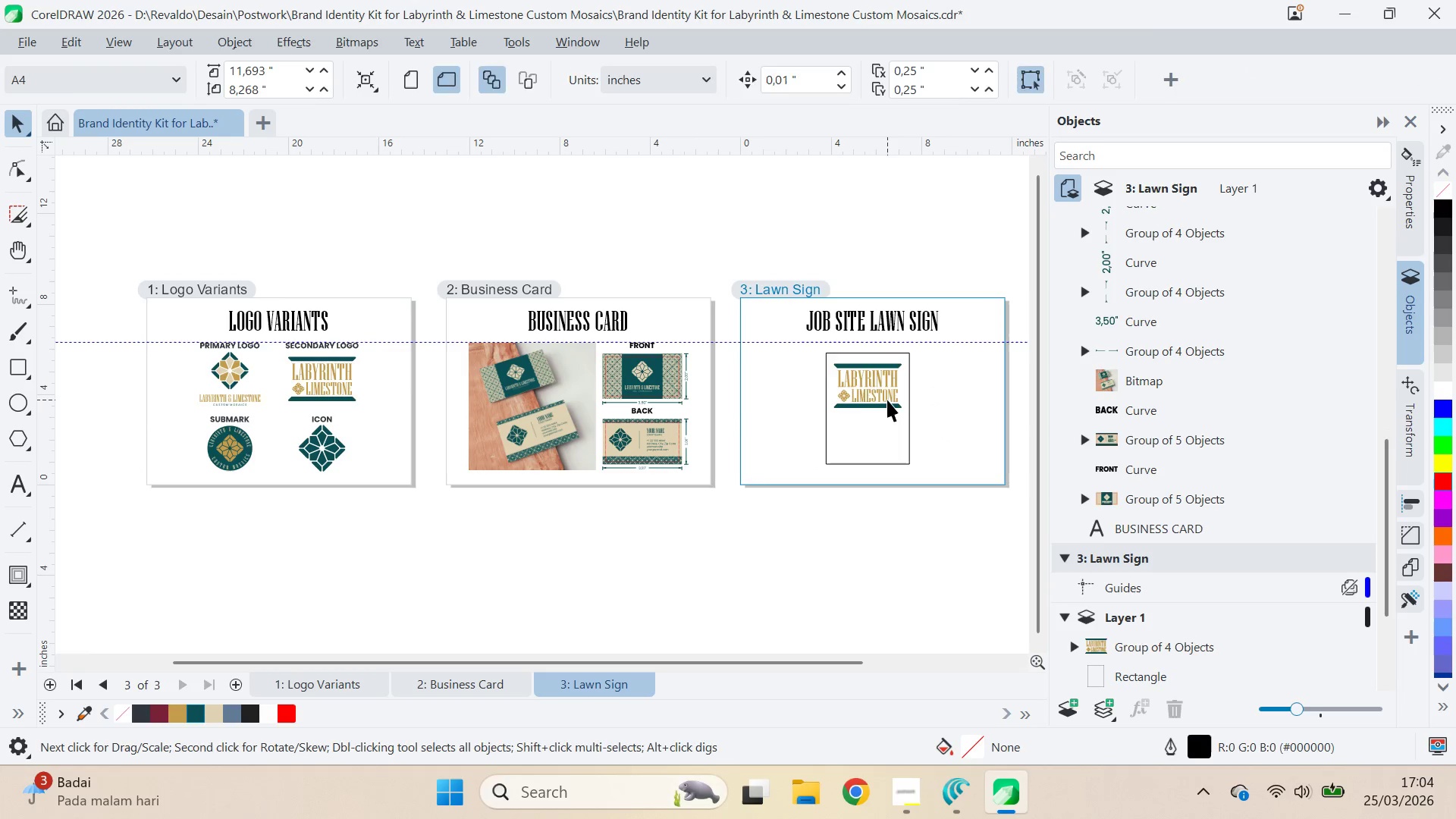 
hold_key(key=ShiftLeft, duration=1.02)
 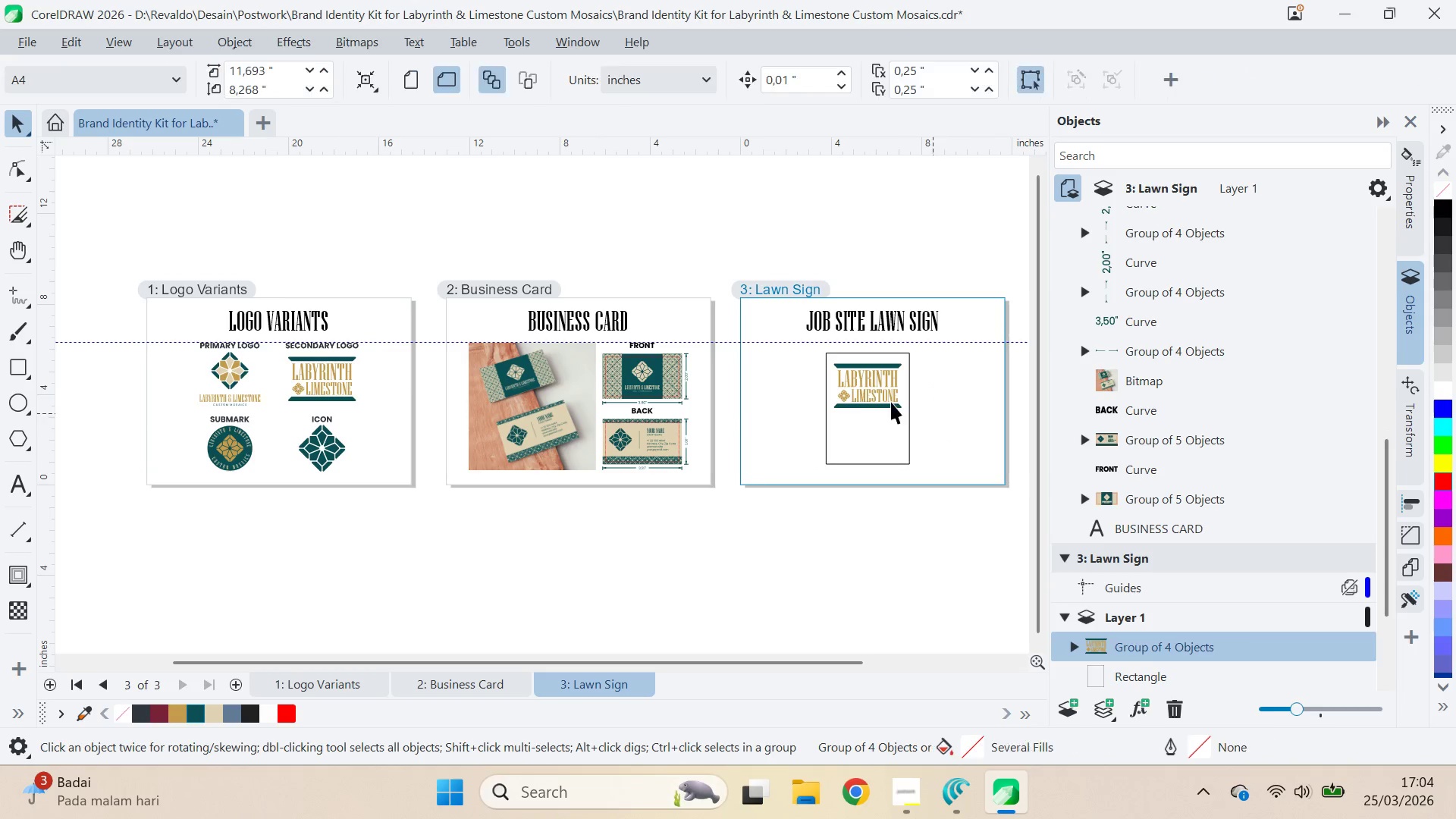 
double_click([887, 400])
 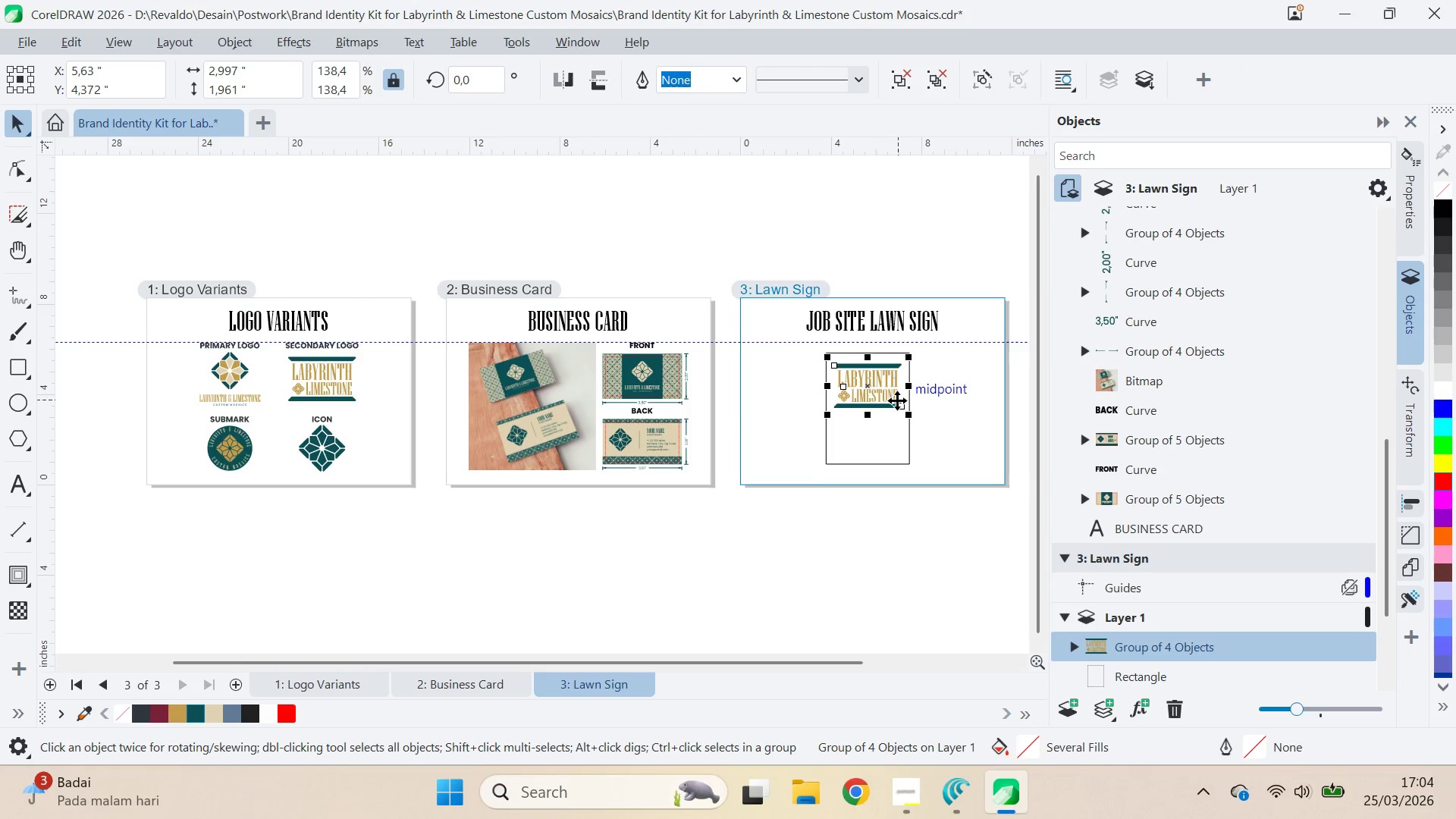 
key(Q)
 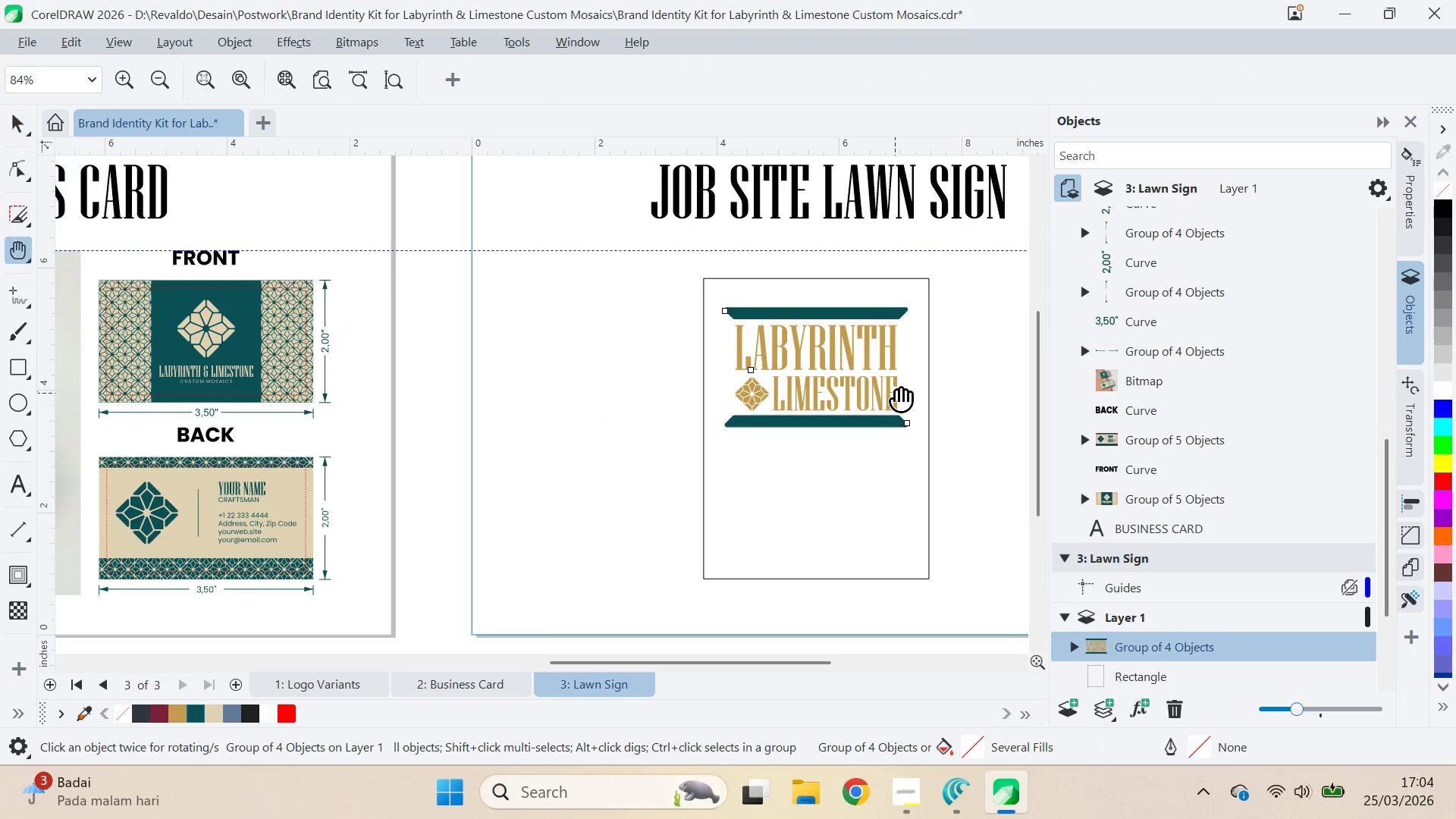 
left_click_drag(start_coordinate=[895, 390], to_coordinate=[780, 356])
 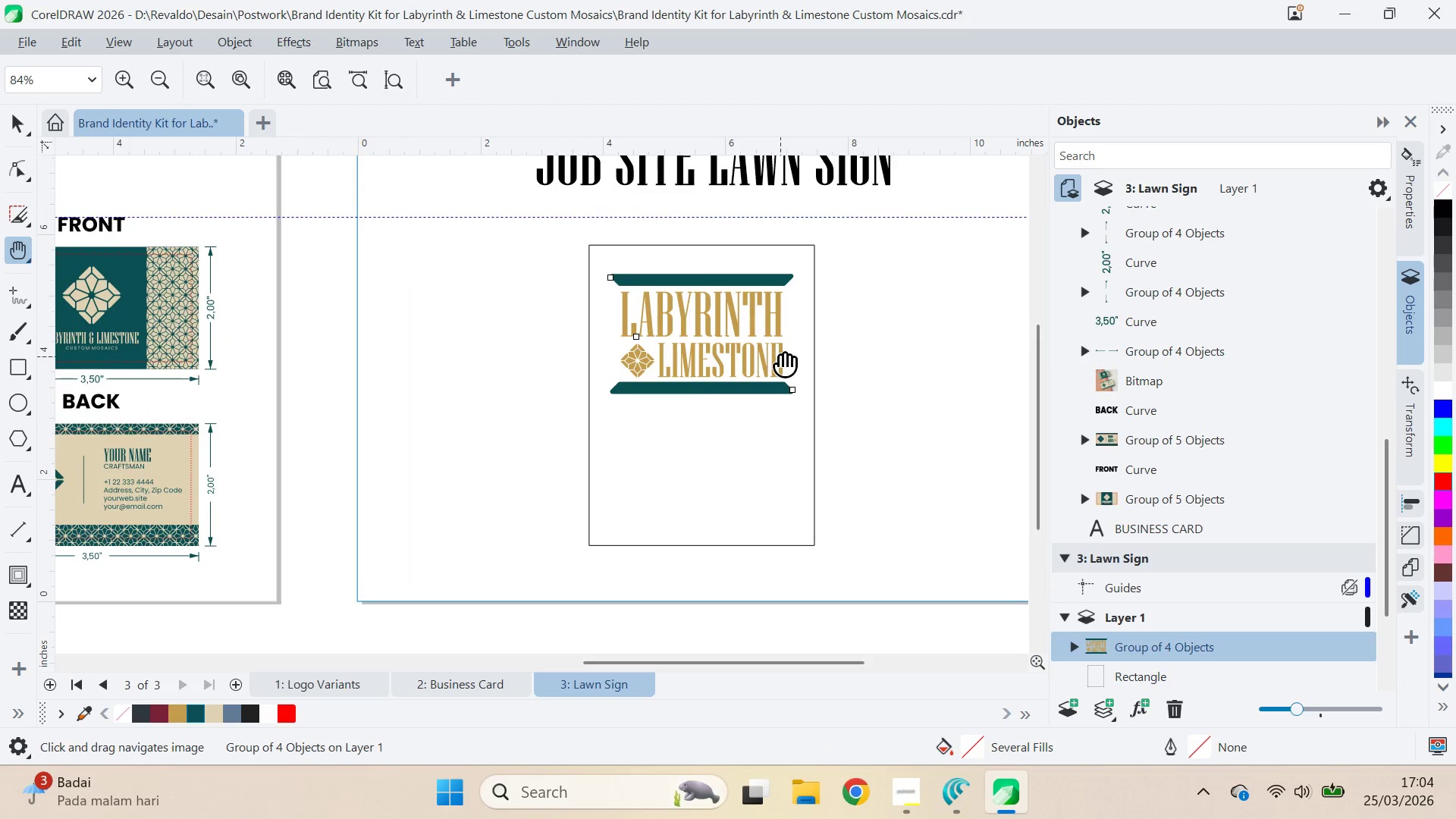 
key(V)
 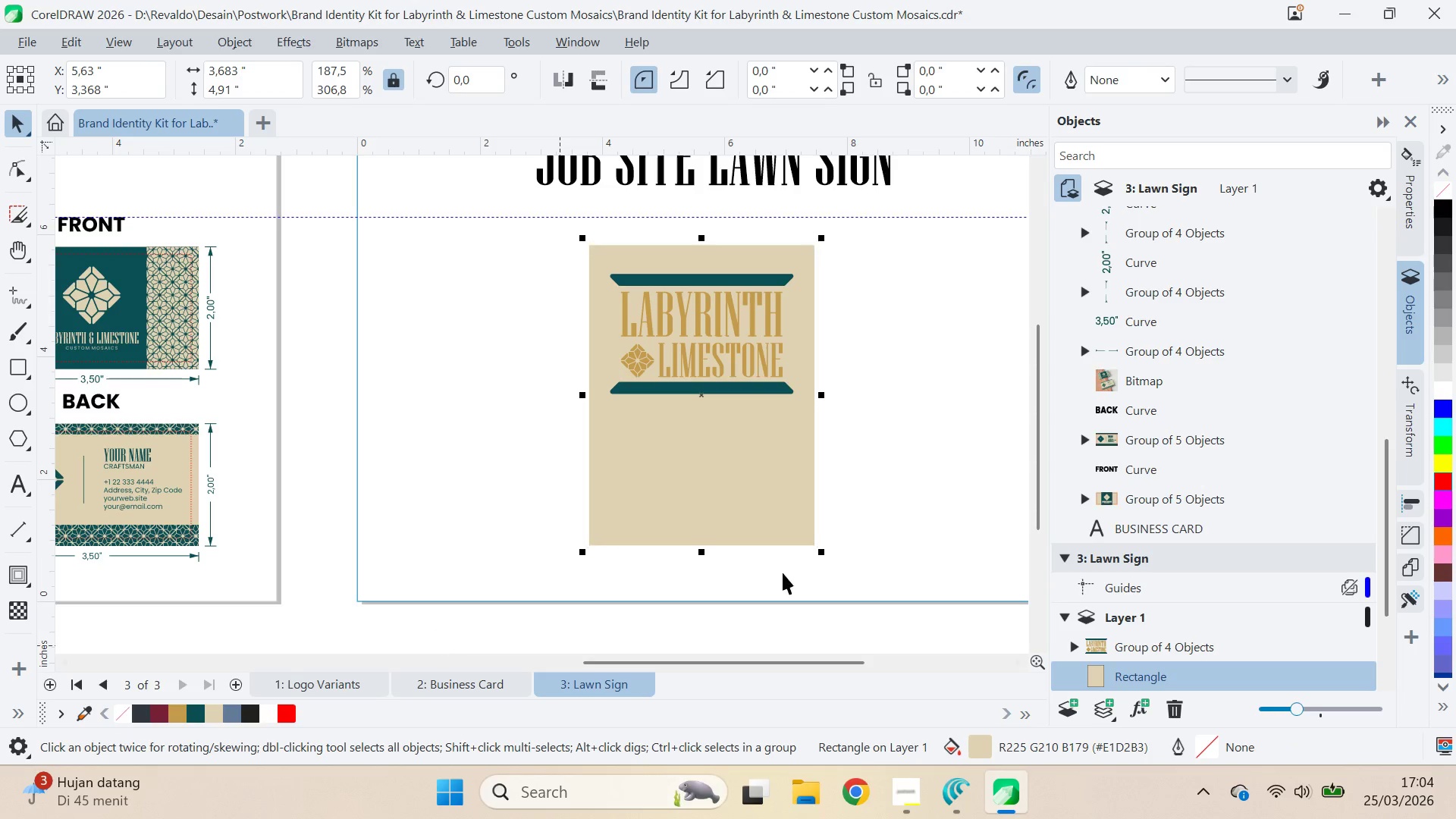 
scroll: coordinate [897, 394], scroll_direction: up, amount: 7.0
 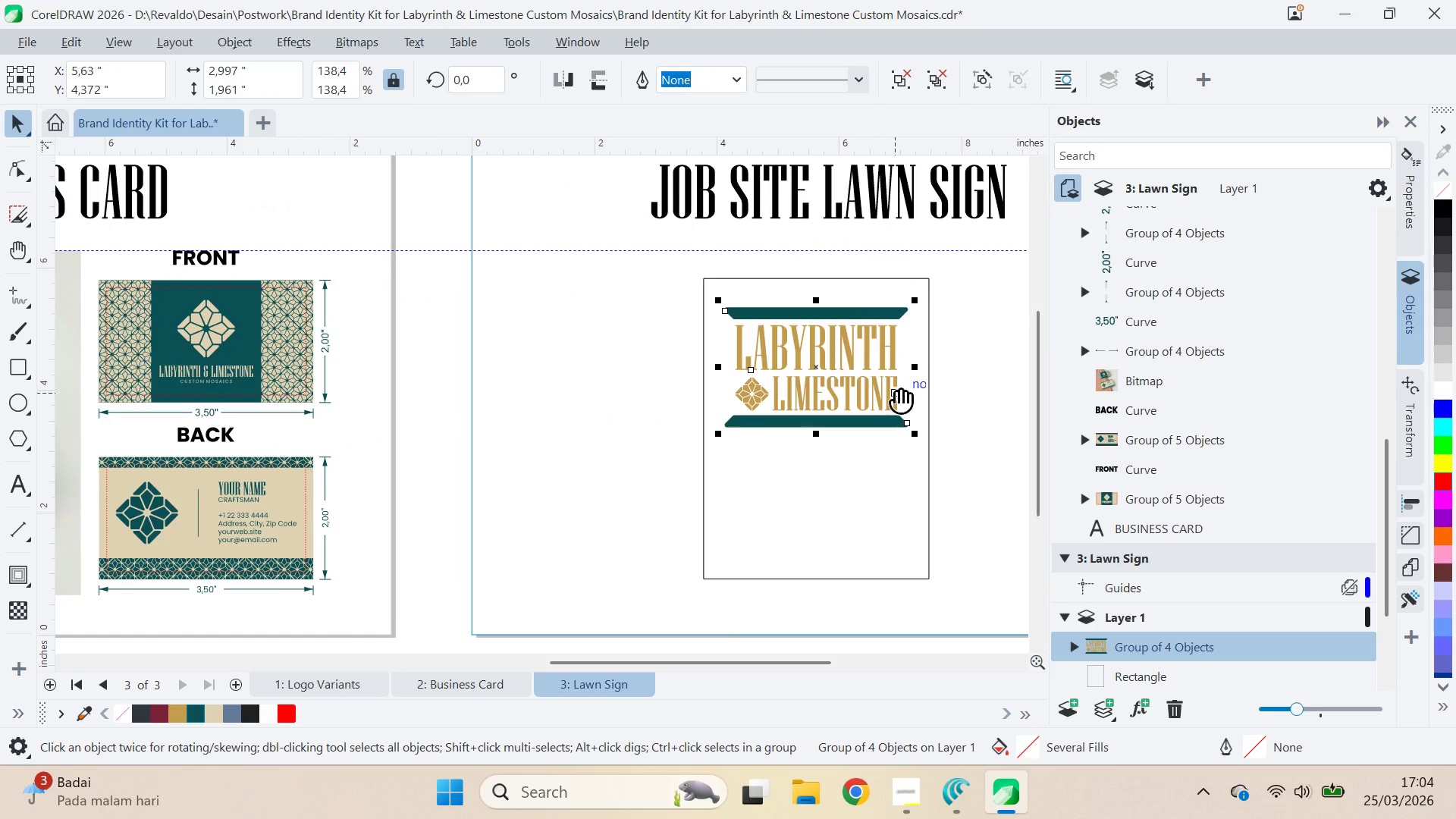 
left_click([766, 396])
 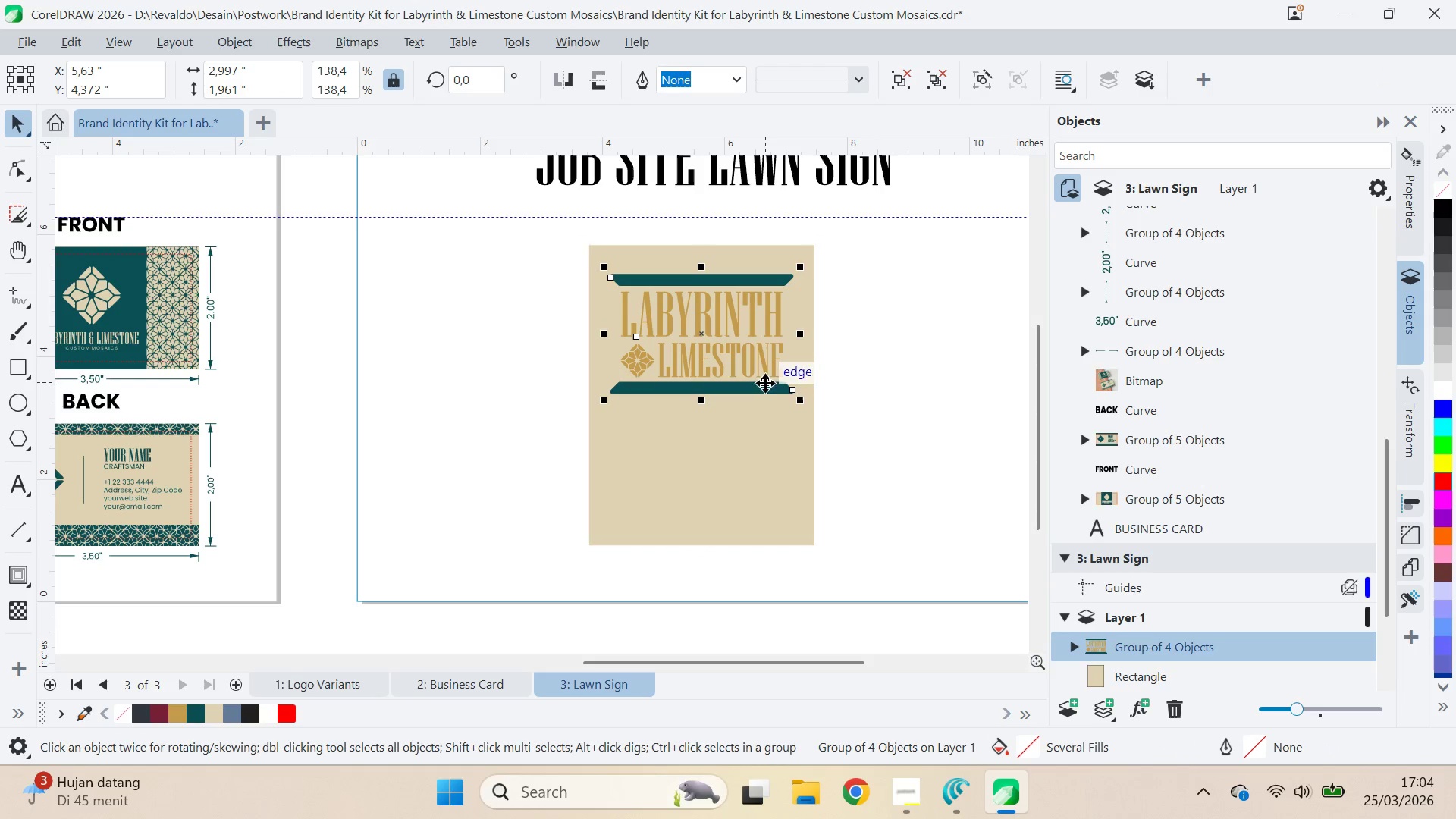 
left_click([803, 450])
 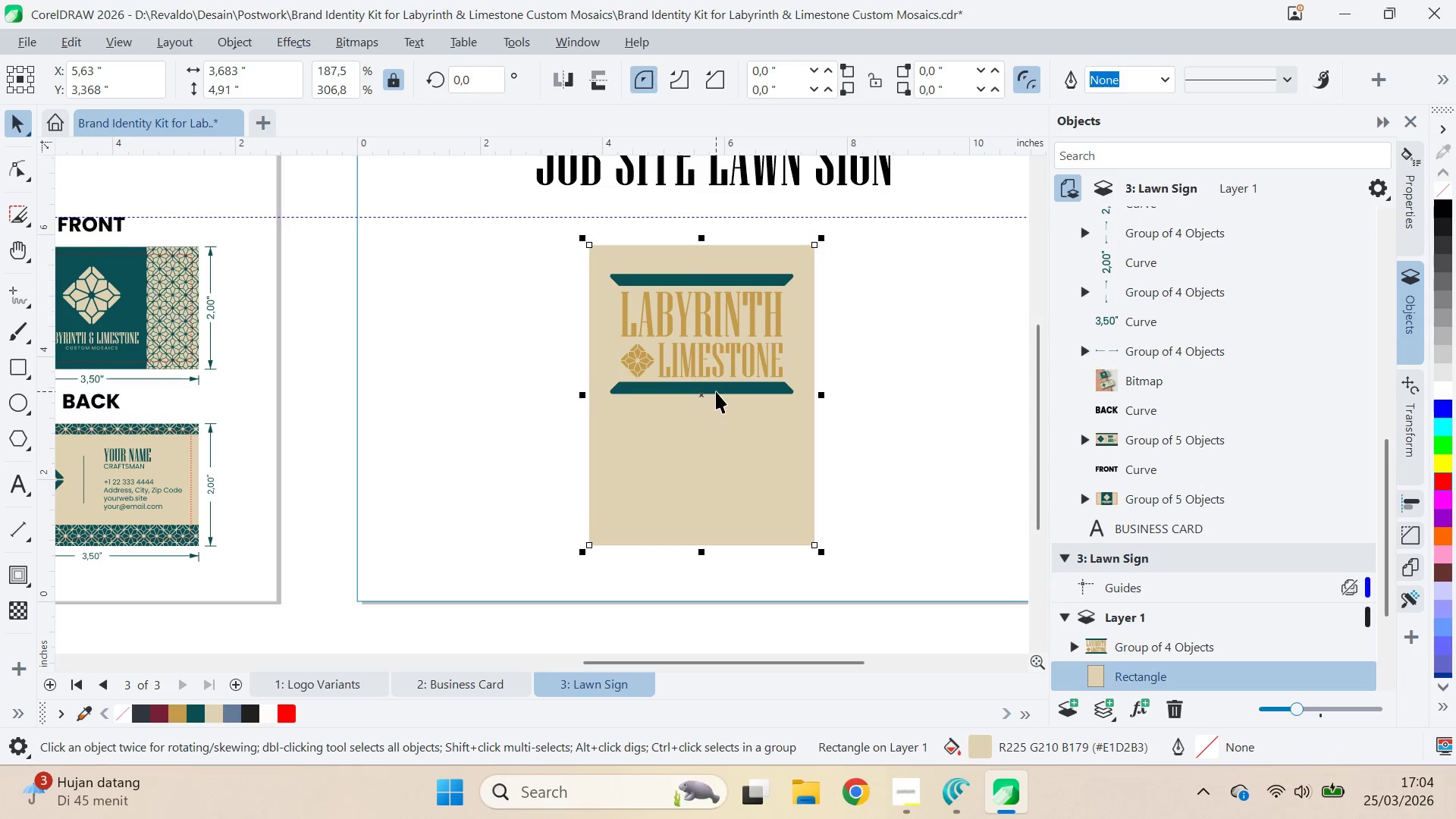 
left_click([198, 713])
 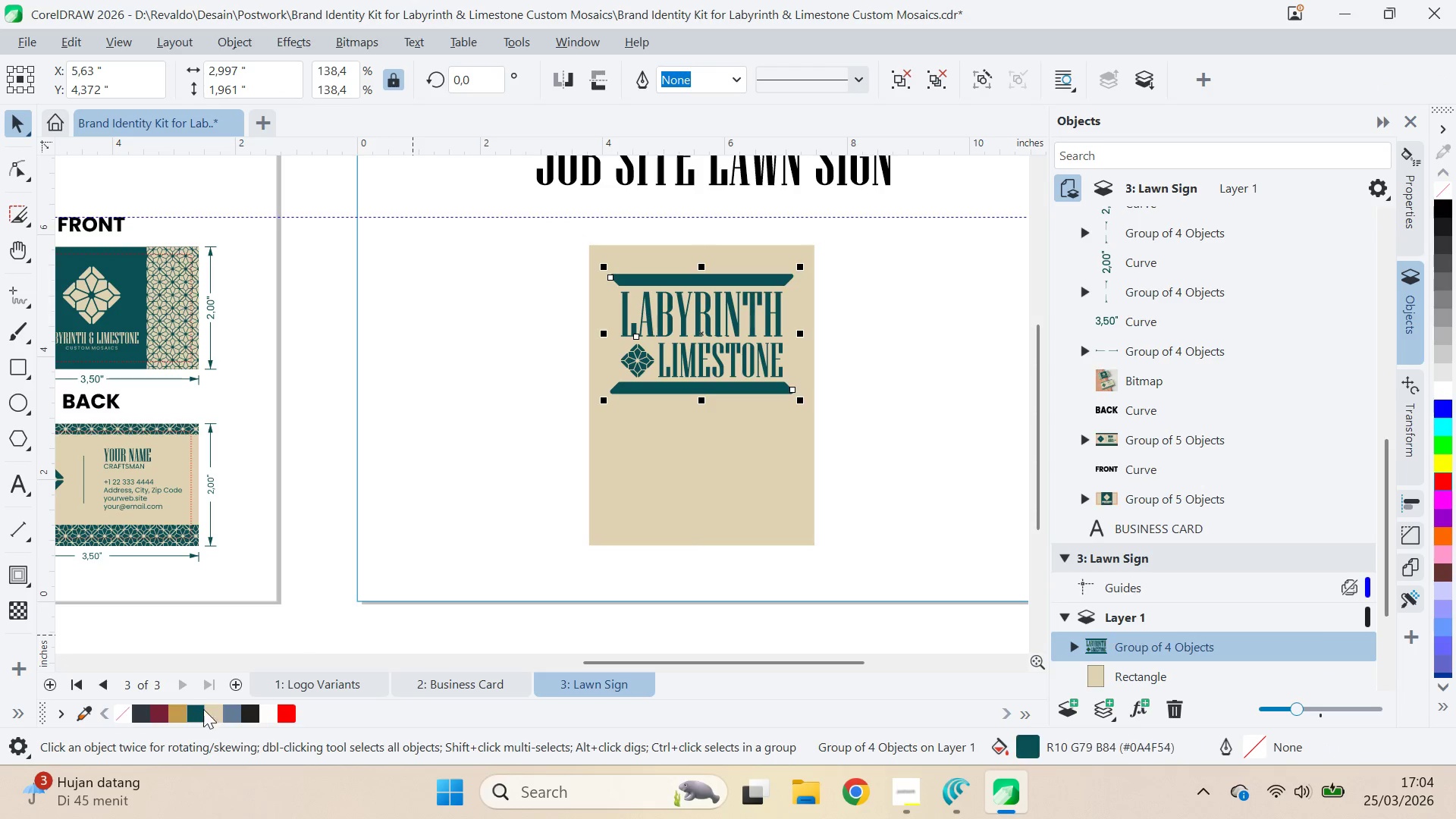 
left_click([513, 480])
 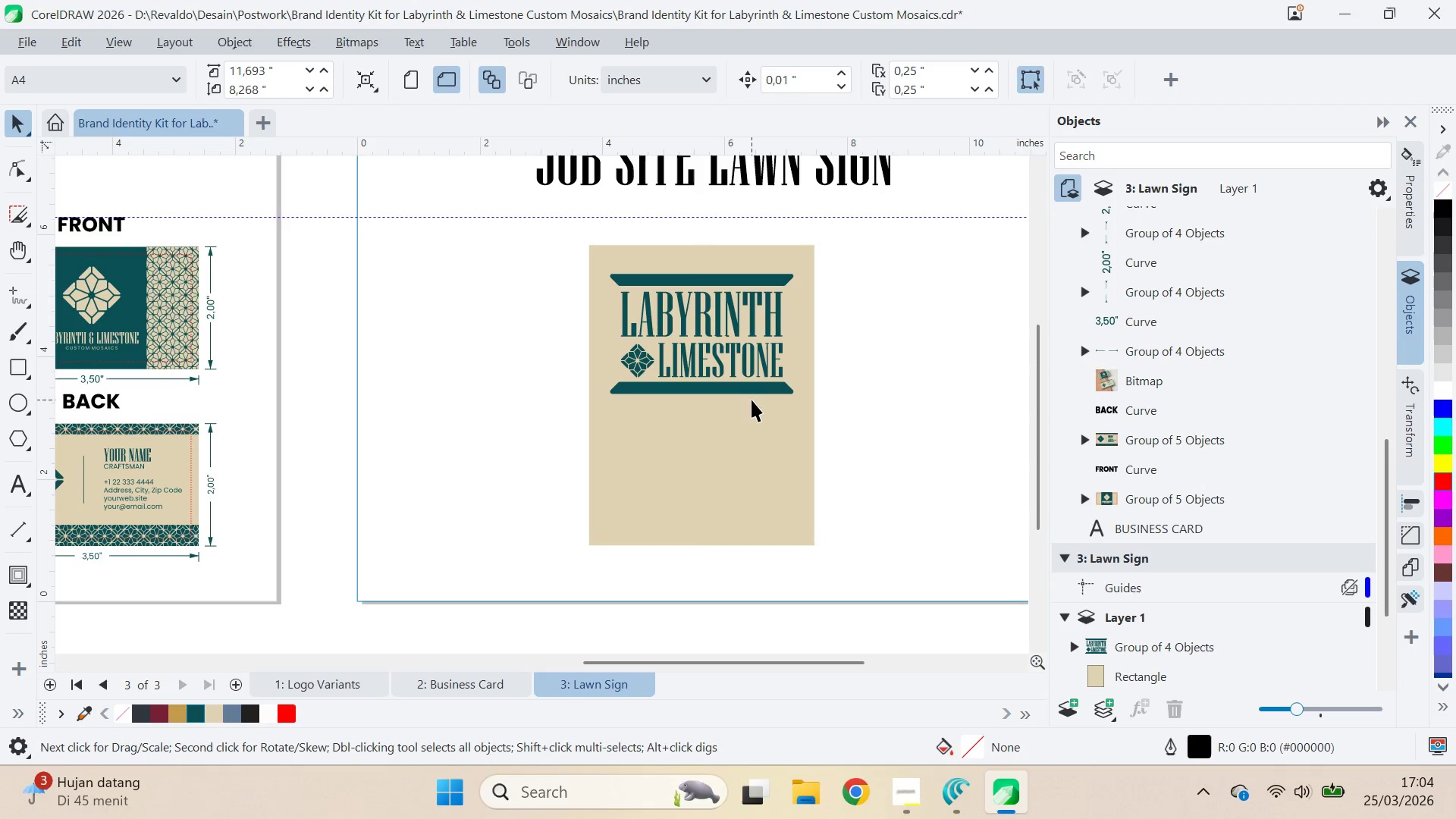 
left_click_drag(start_coordinate=[755, 388], to_coordinate=[762, 376])
 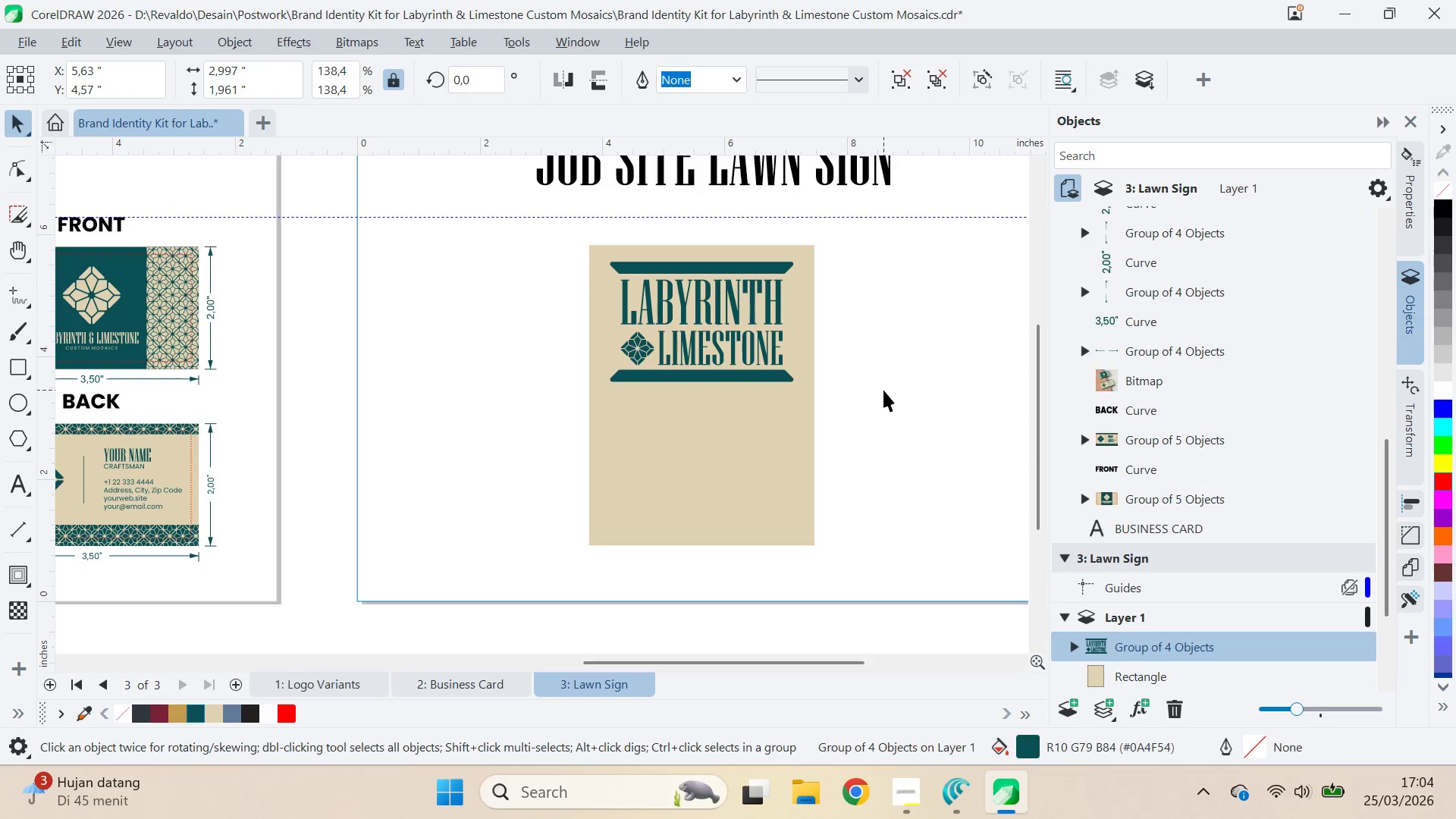 
hold_key(key=ShiftLeft, duration=0.8)
 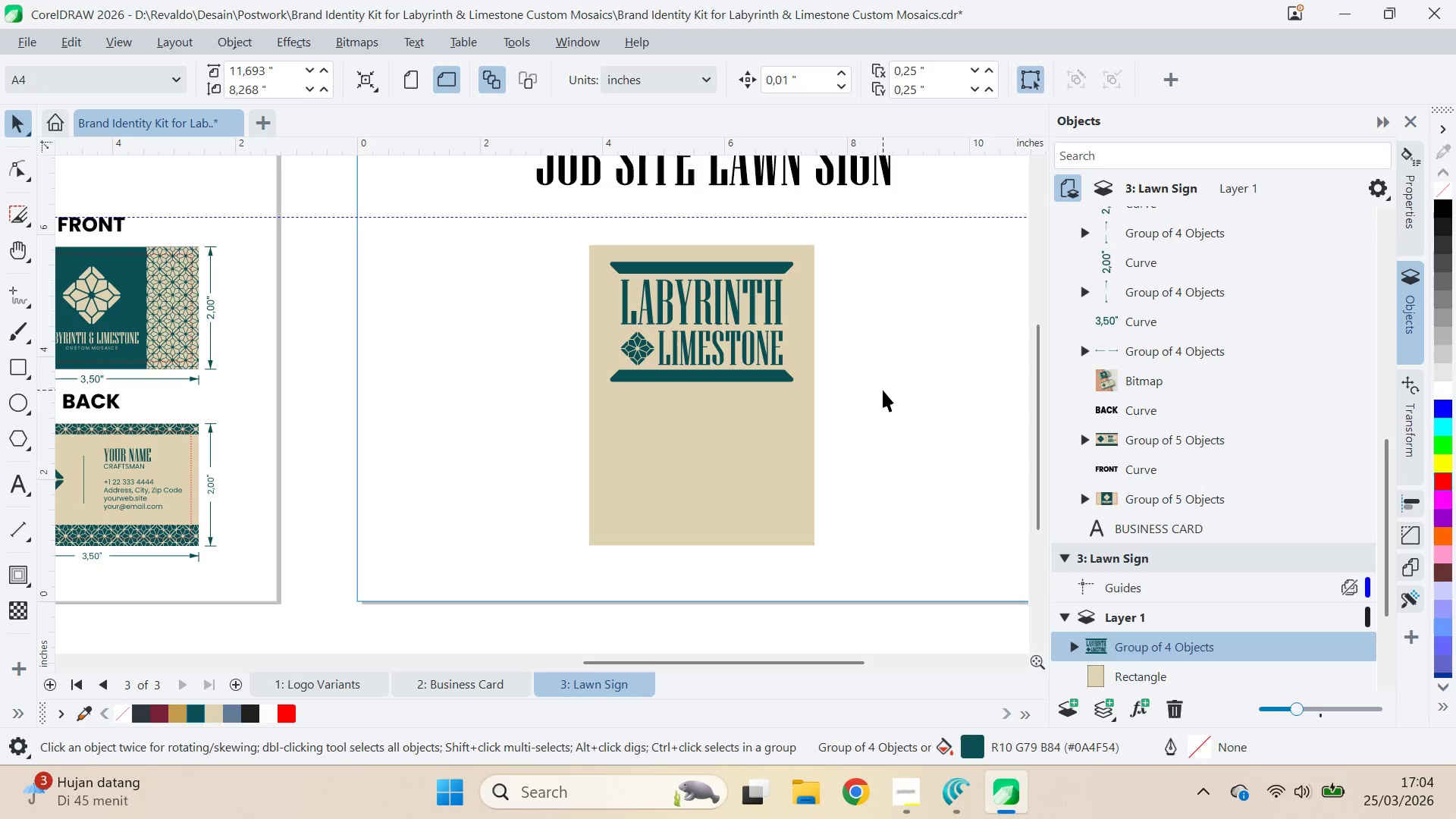 
scroll: coordinate [848, 421], scroll_direction: none, amount: 0.0
 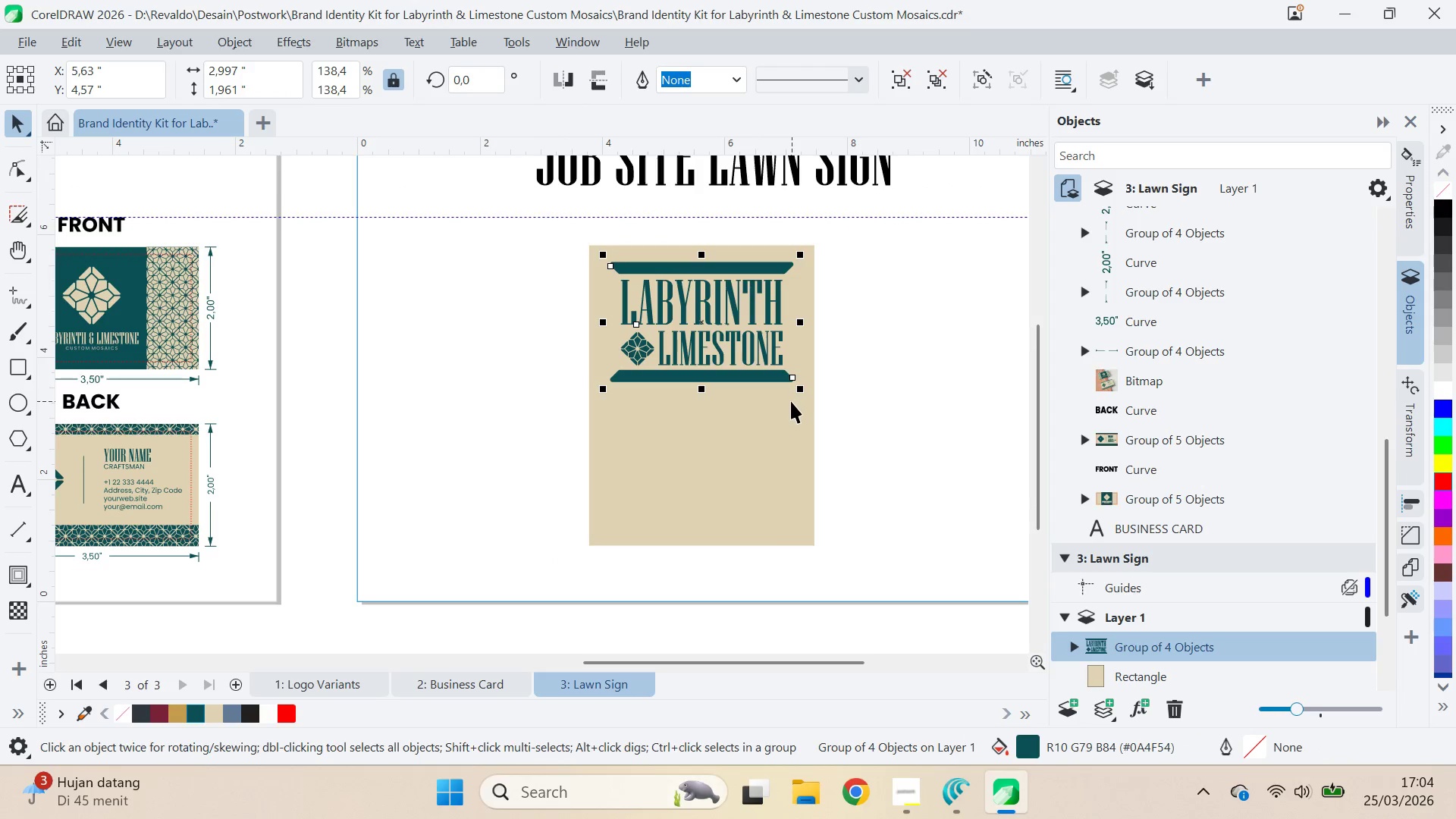 
key(Delete)
 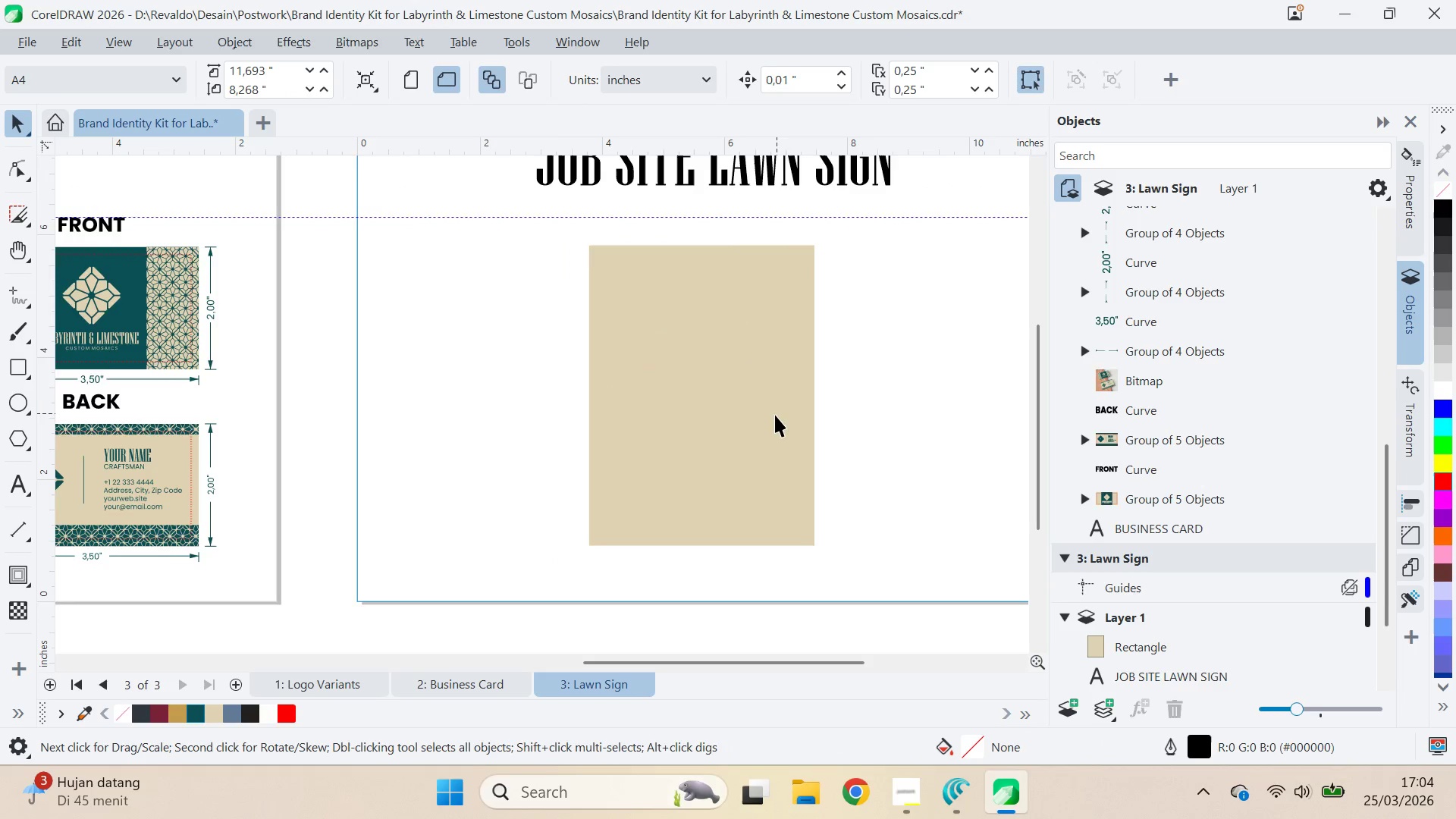 
key(Q)
 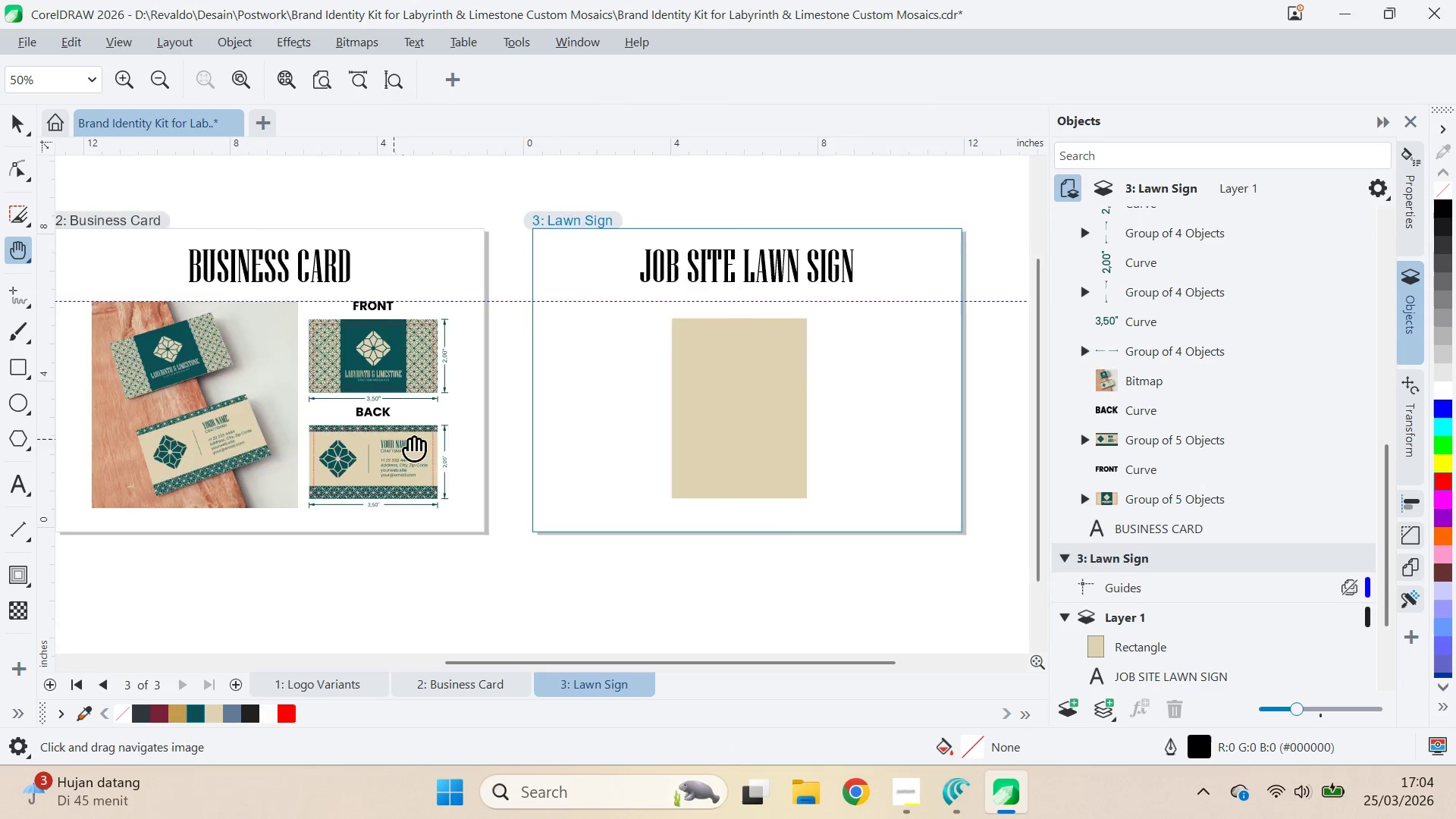 
left_click_drag(start_coordinate=[394, 434], to_coordinate=[727, 460])
 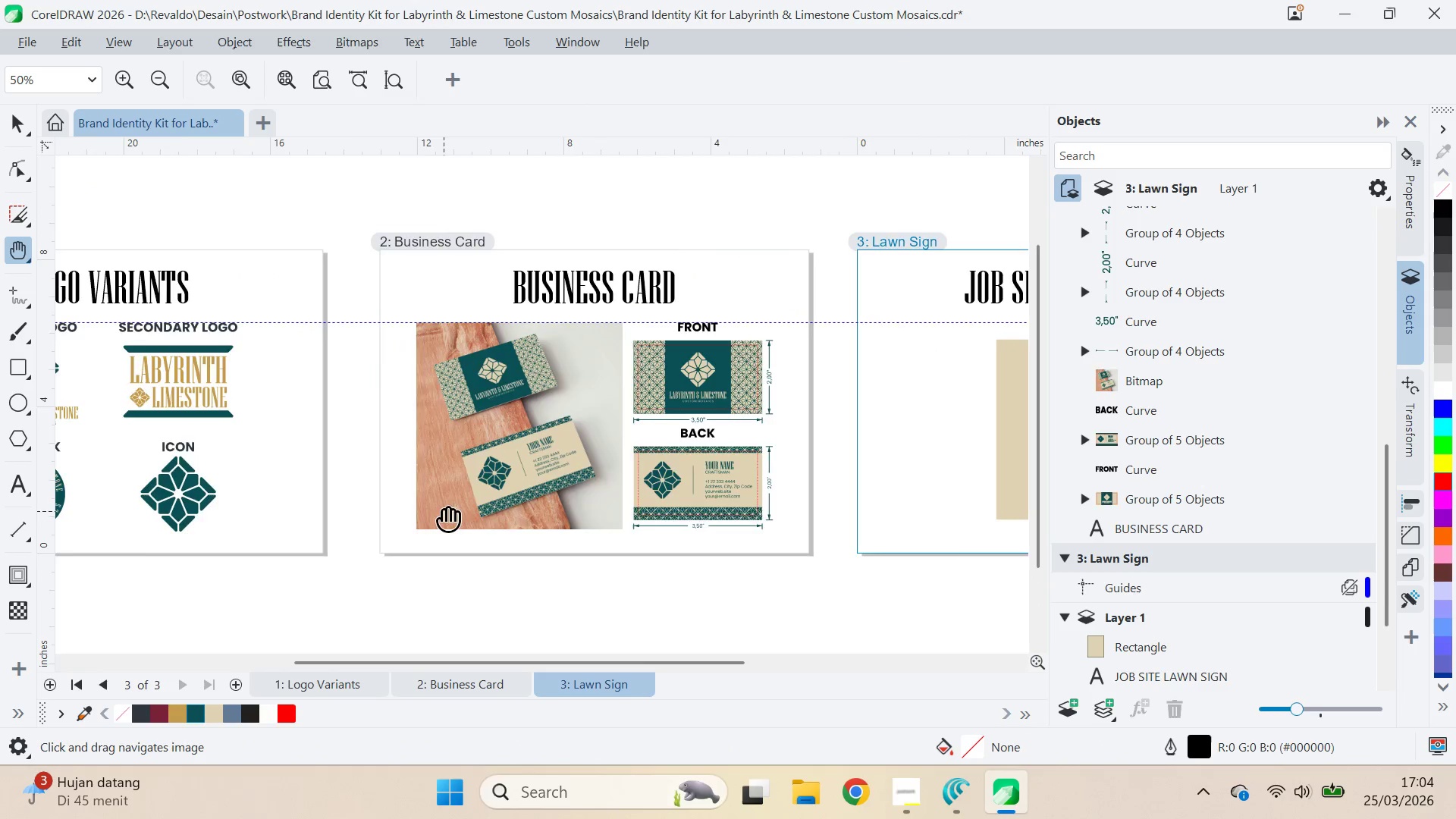 
scroll: coordinate [773, 417], scroll_direction: down, amount: 4.0
 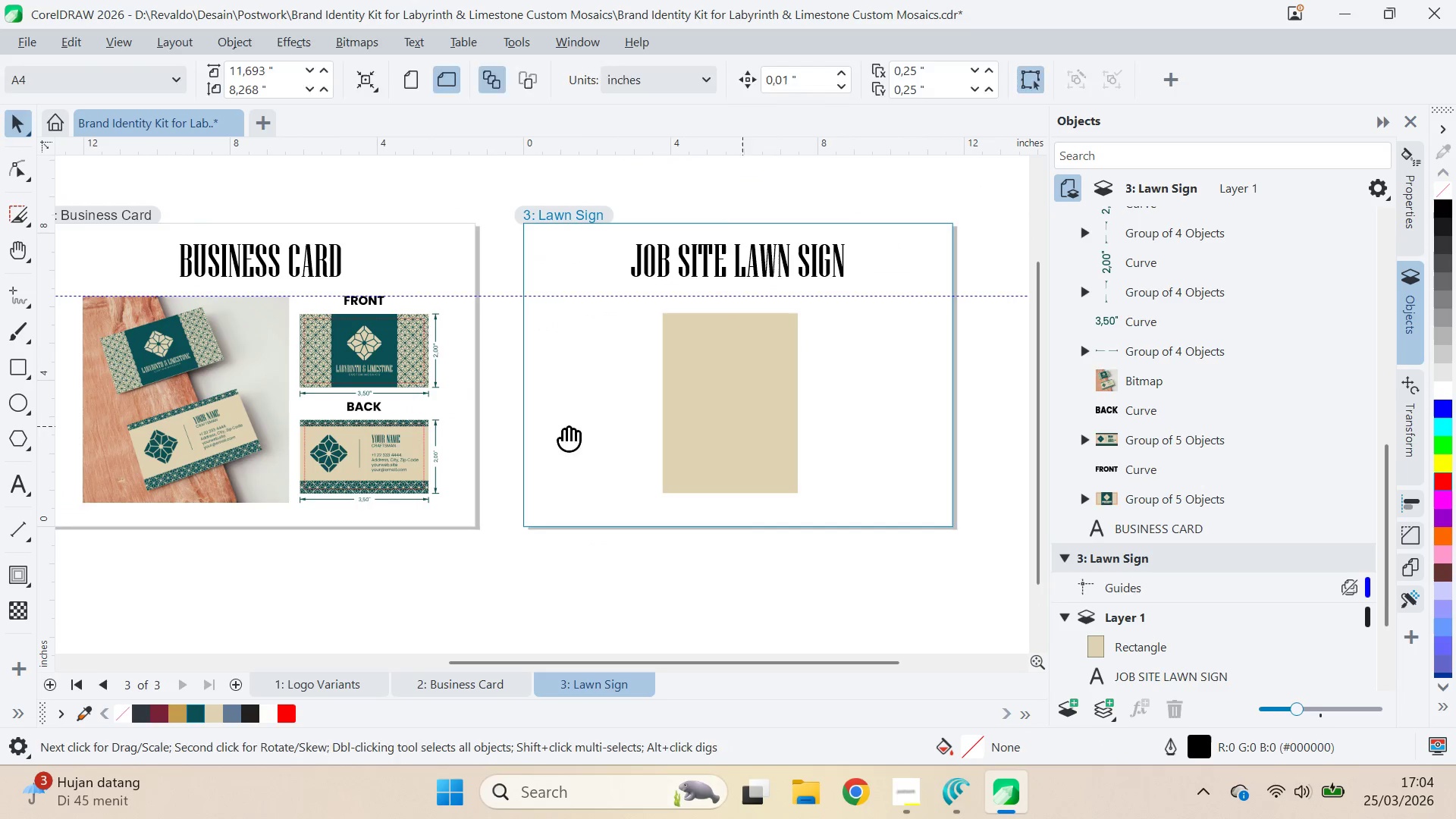 
left_click_drag(start_coordinate=[444, 511], to_coordinate=[645, 492])
 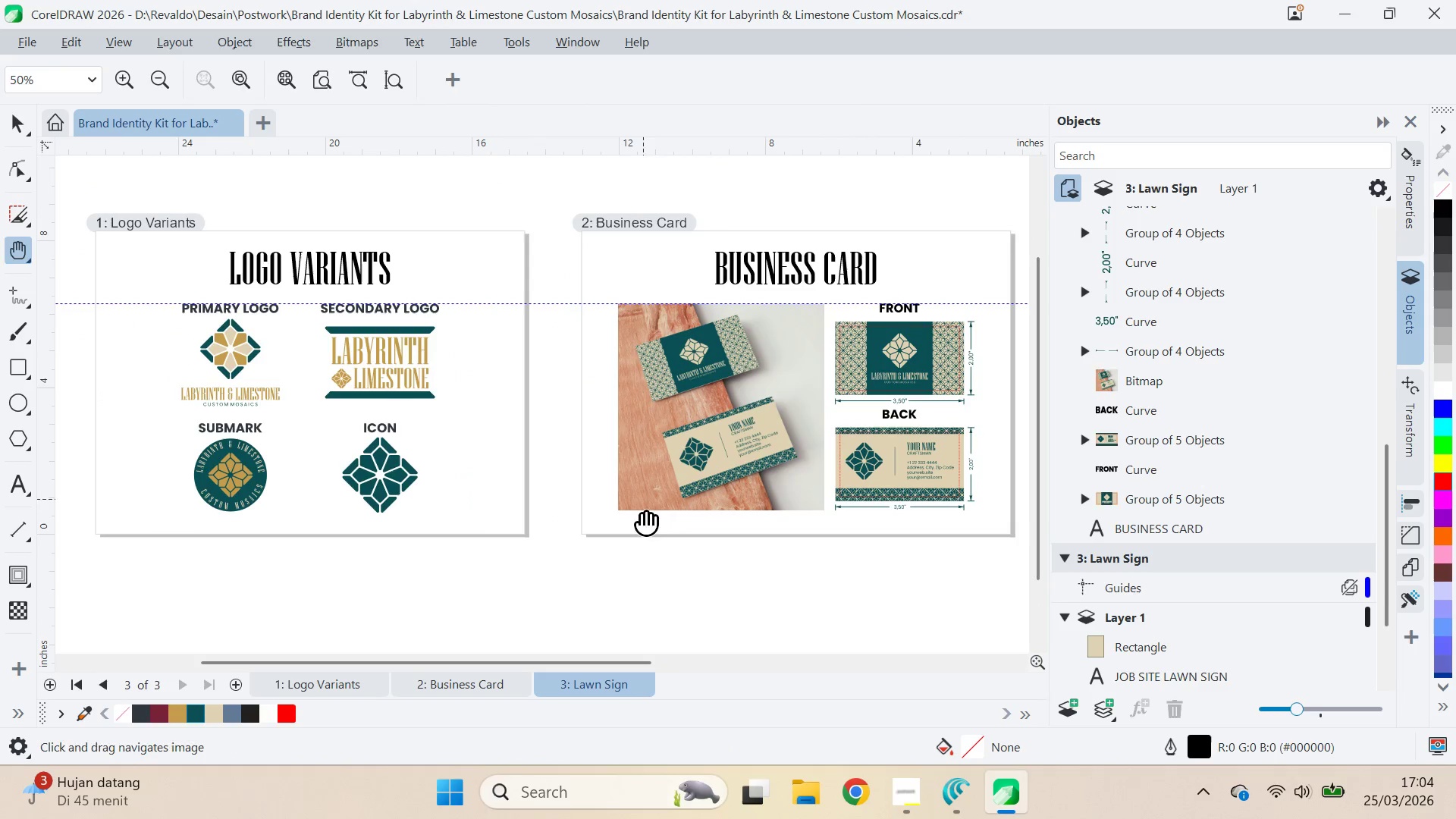 
key(V)
 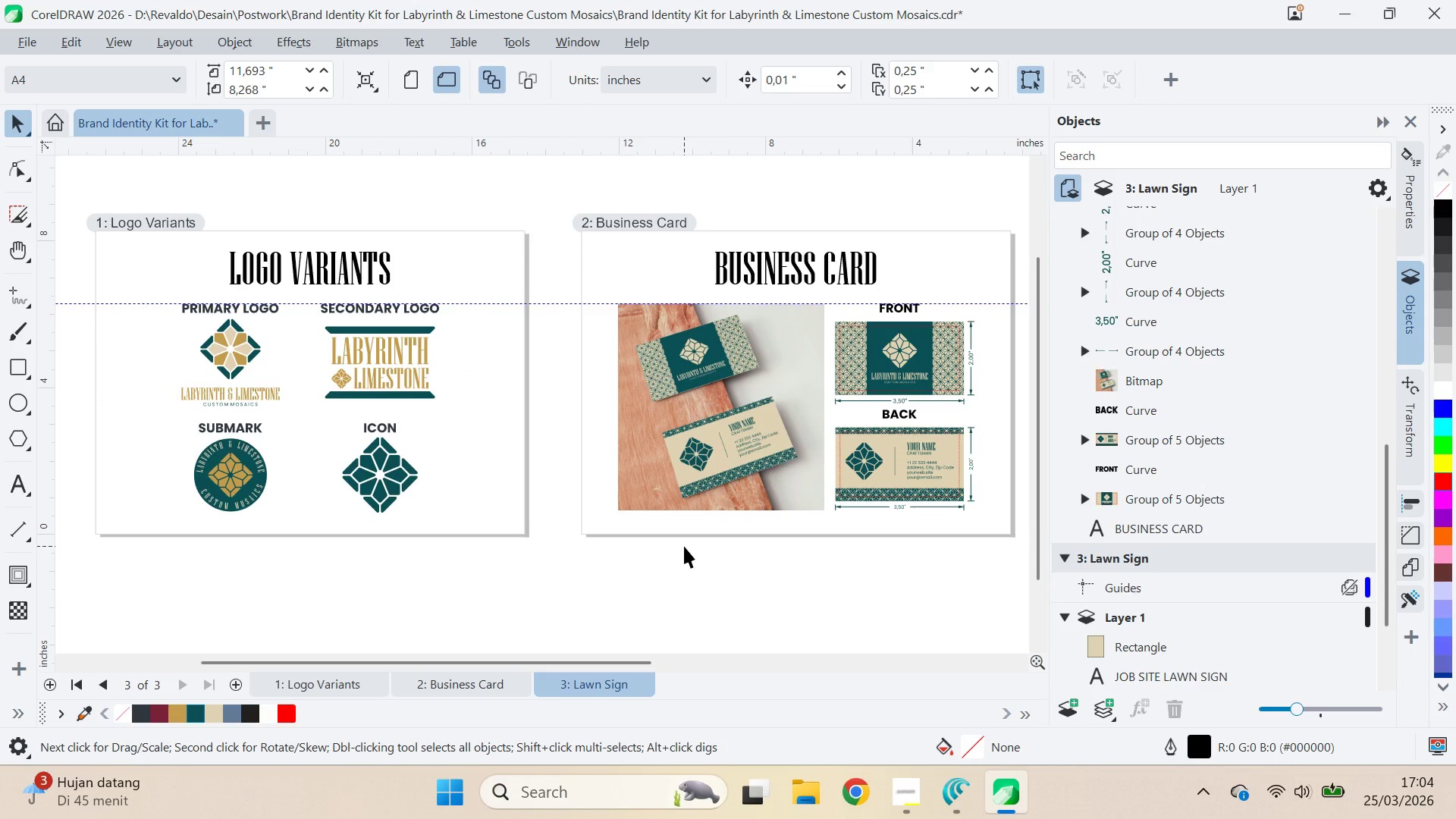 
wait(15.47)
 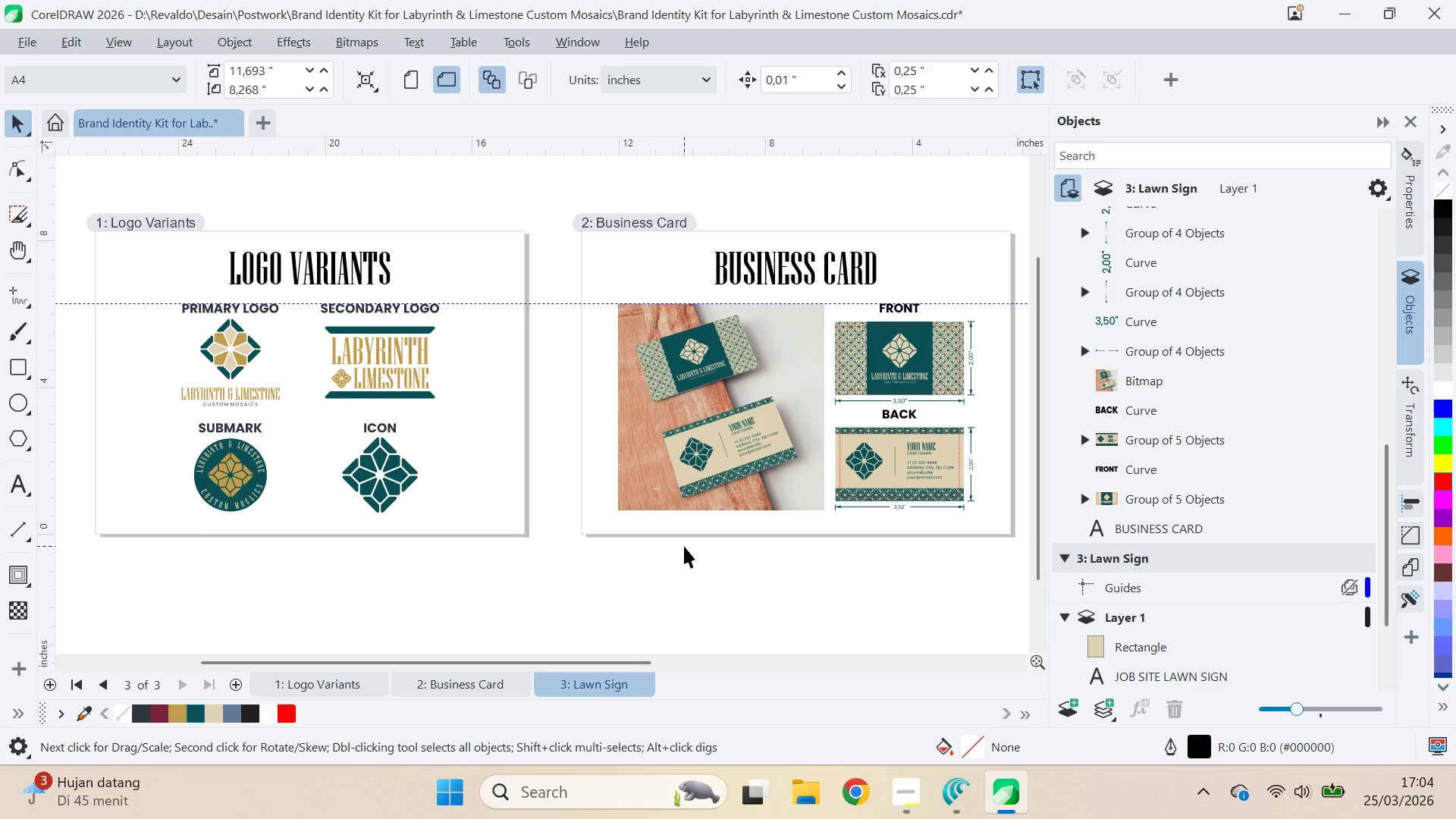 
key(Q)
 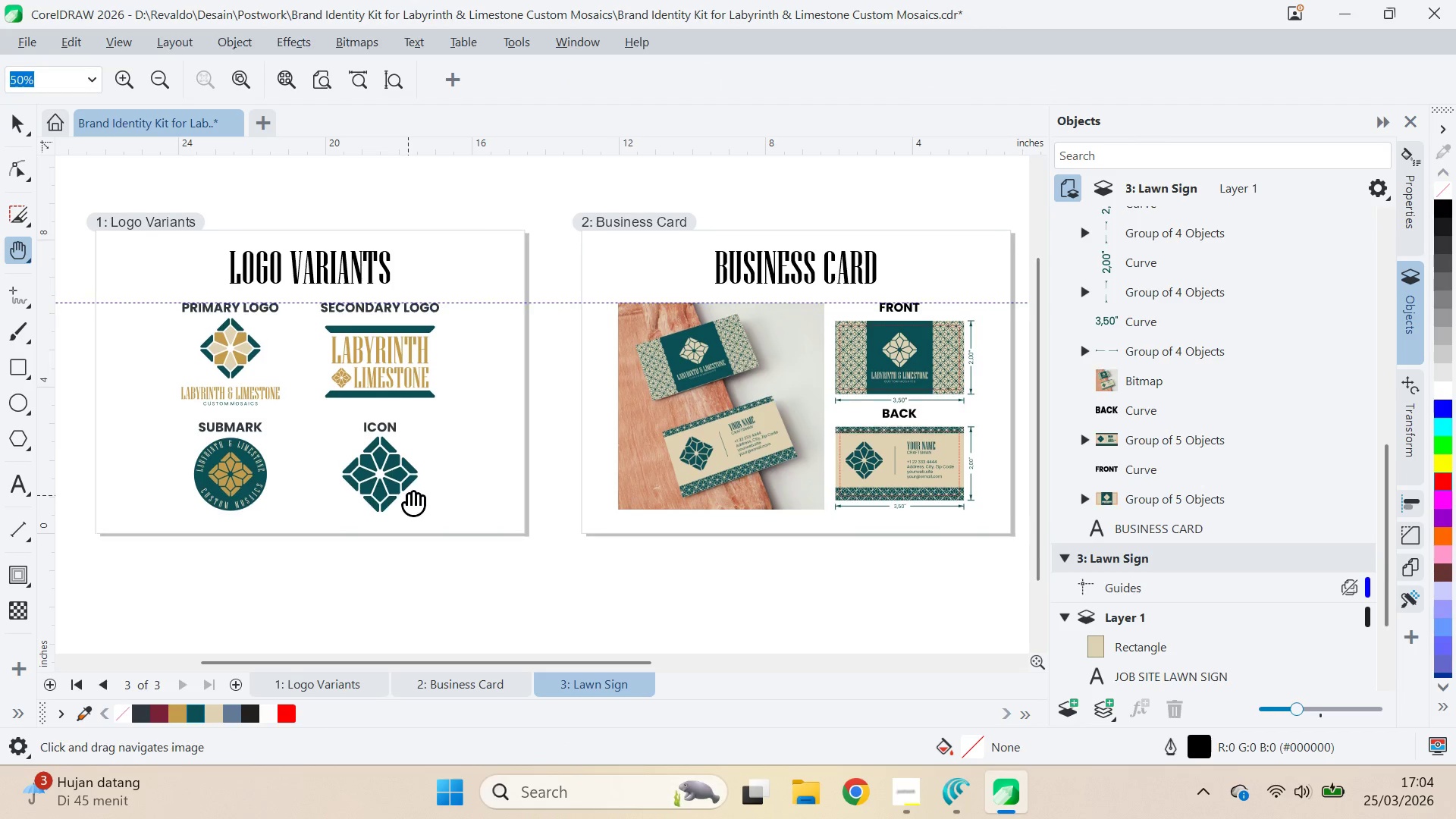 
left_click_drag(start_coordinate=[408, 496], to_coordinate=[451, 503])
 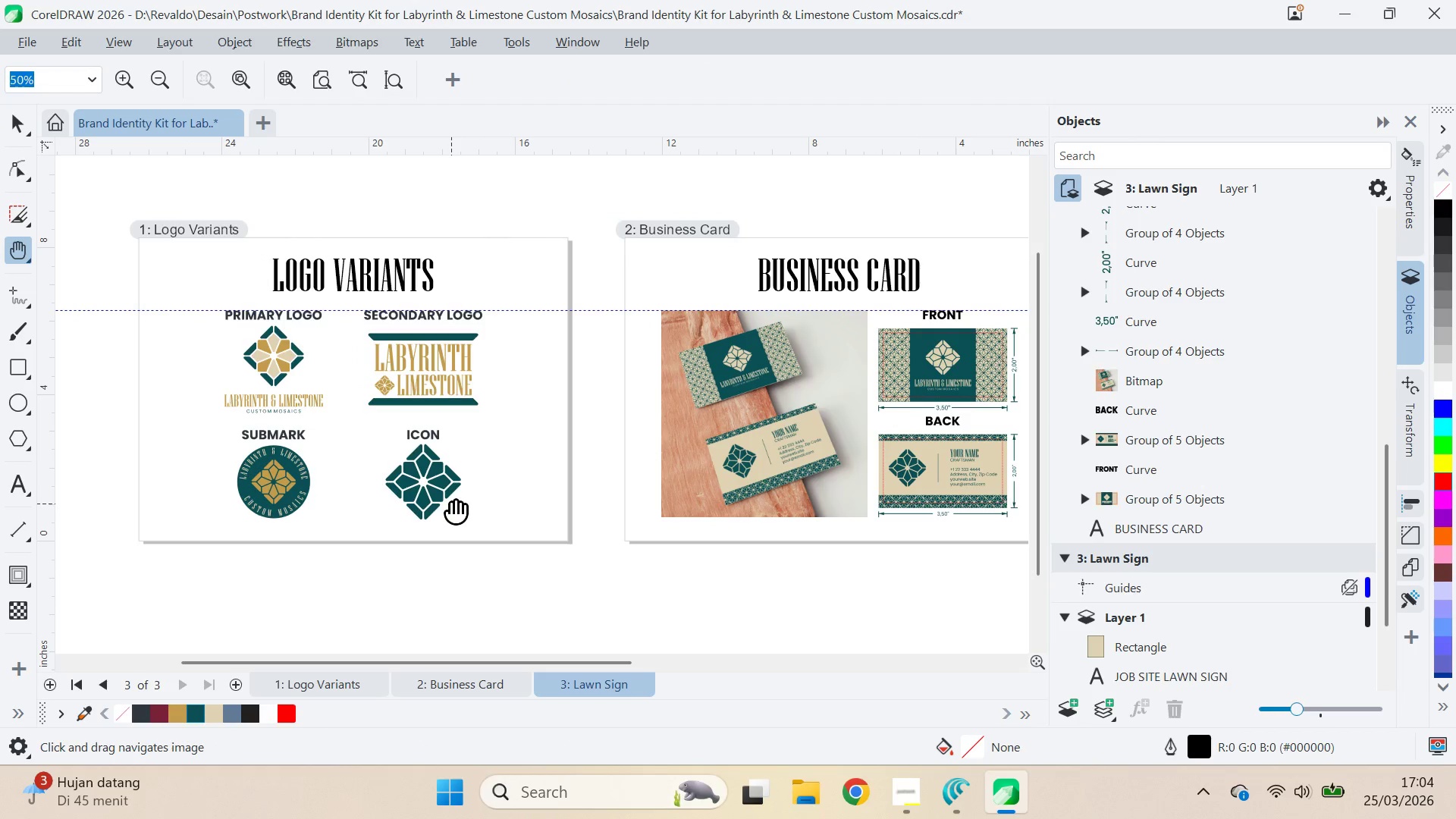 
key(Control+S)
 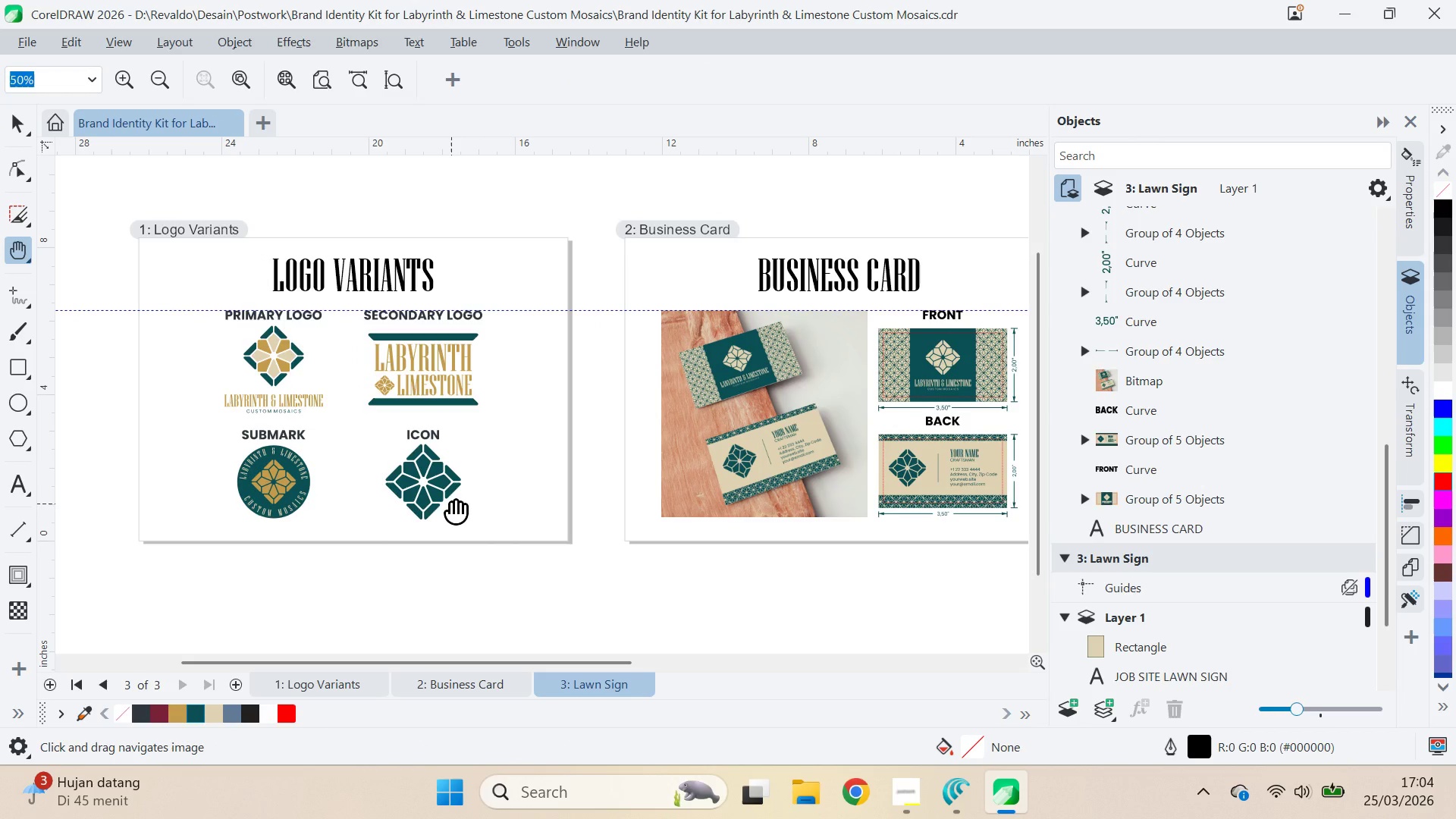 
type(qv)
 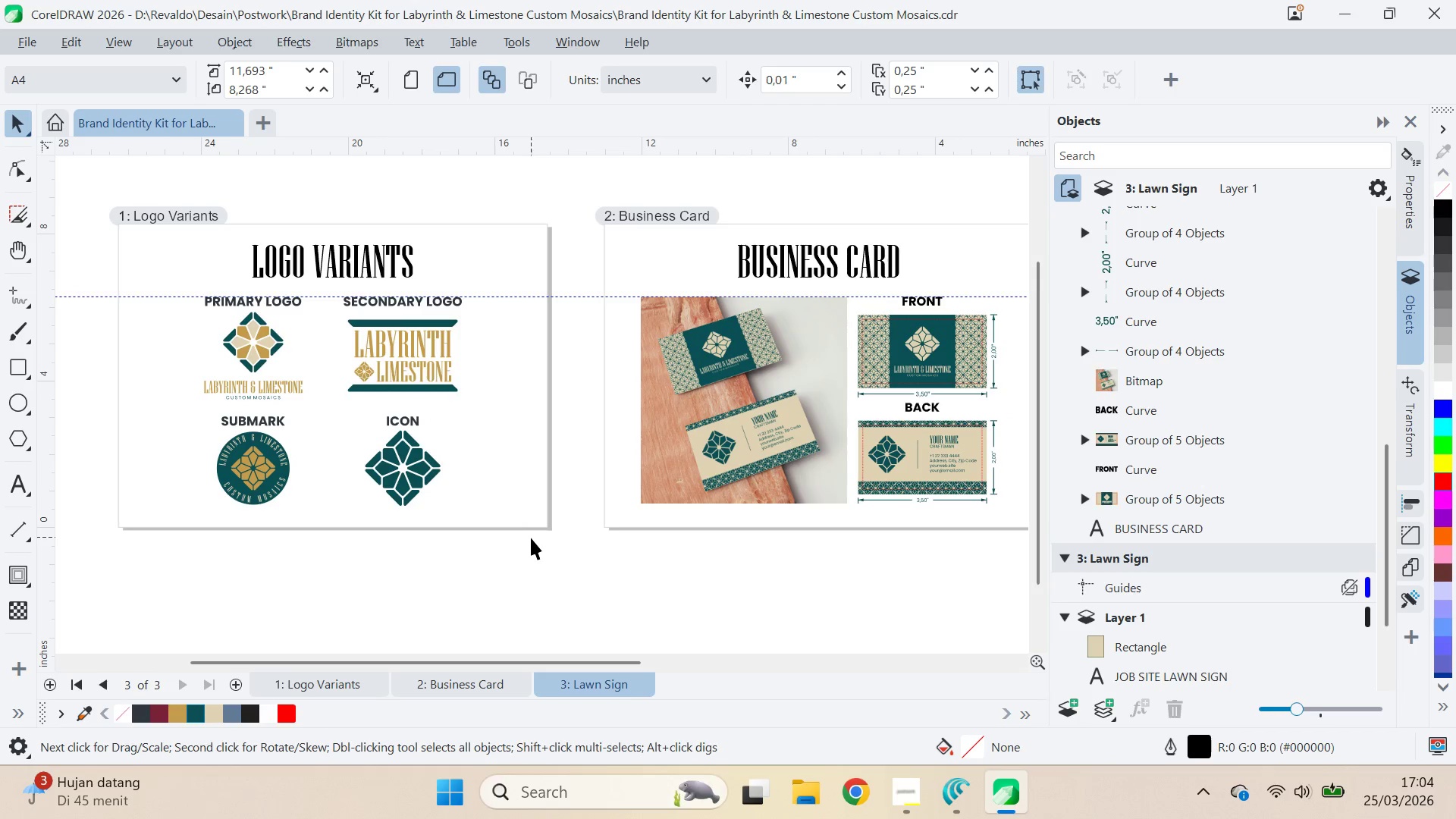 
left_click_drag(start_coordinate=[451, 504], to_coordinate=[431, 490])
 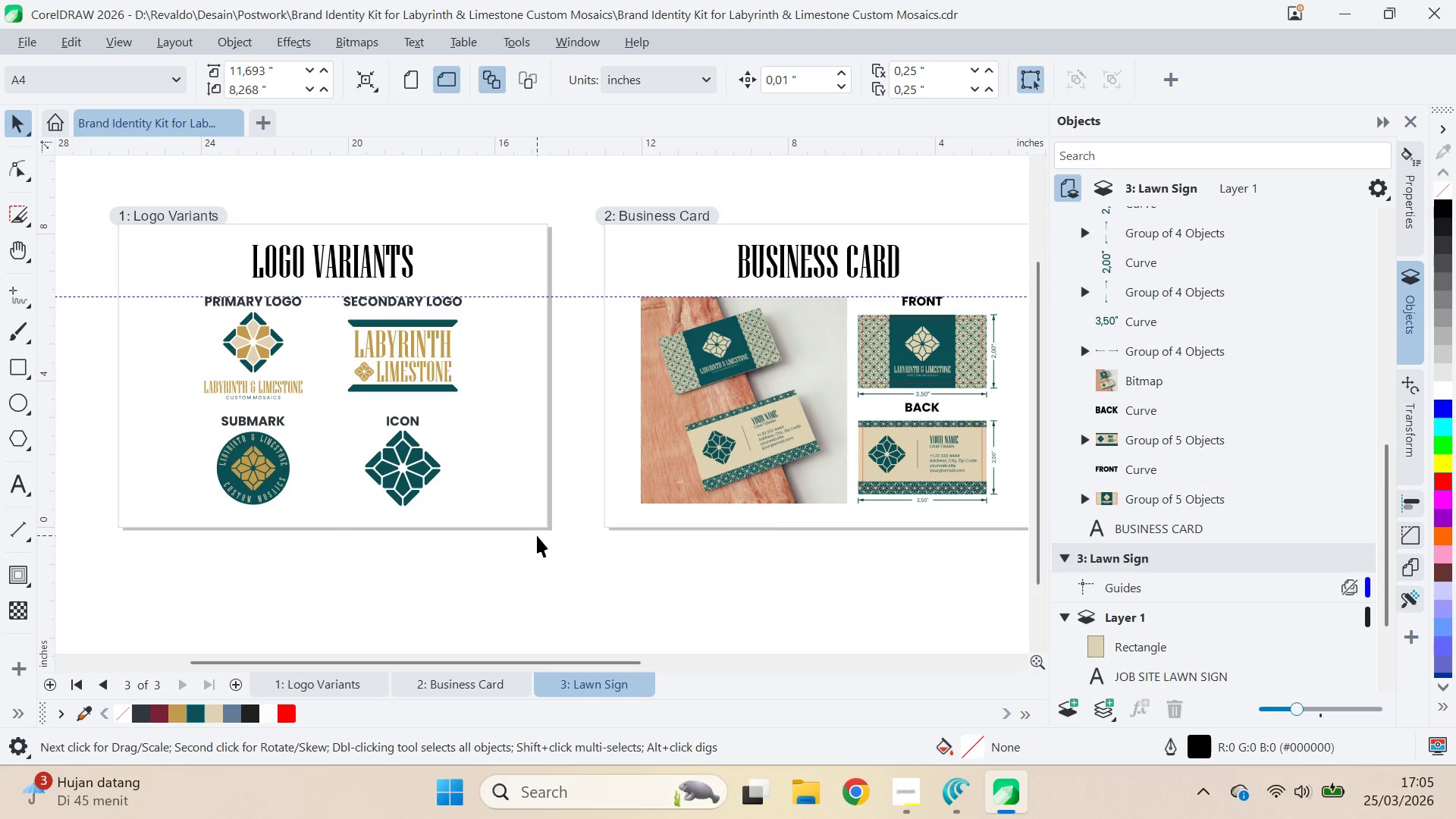 
wait(25.5)
 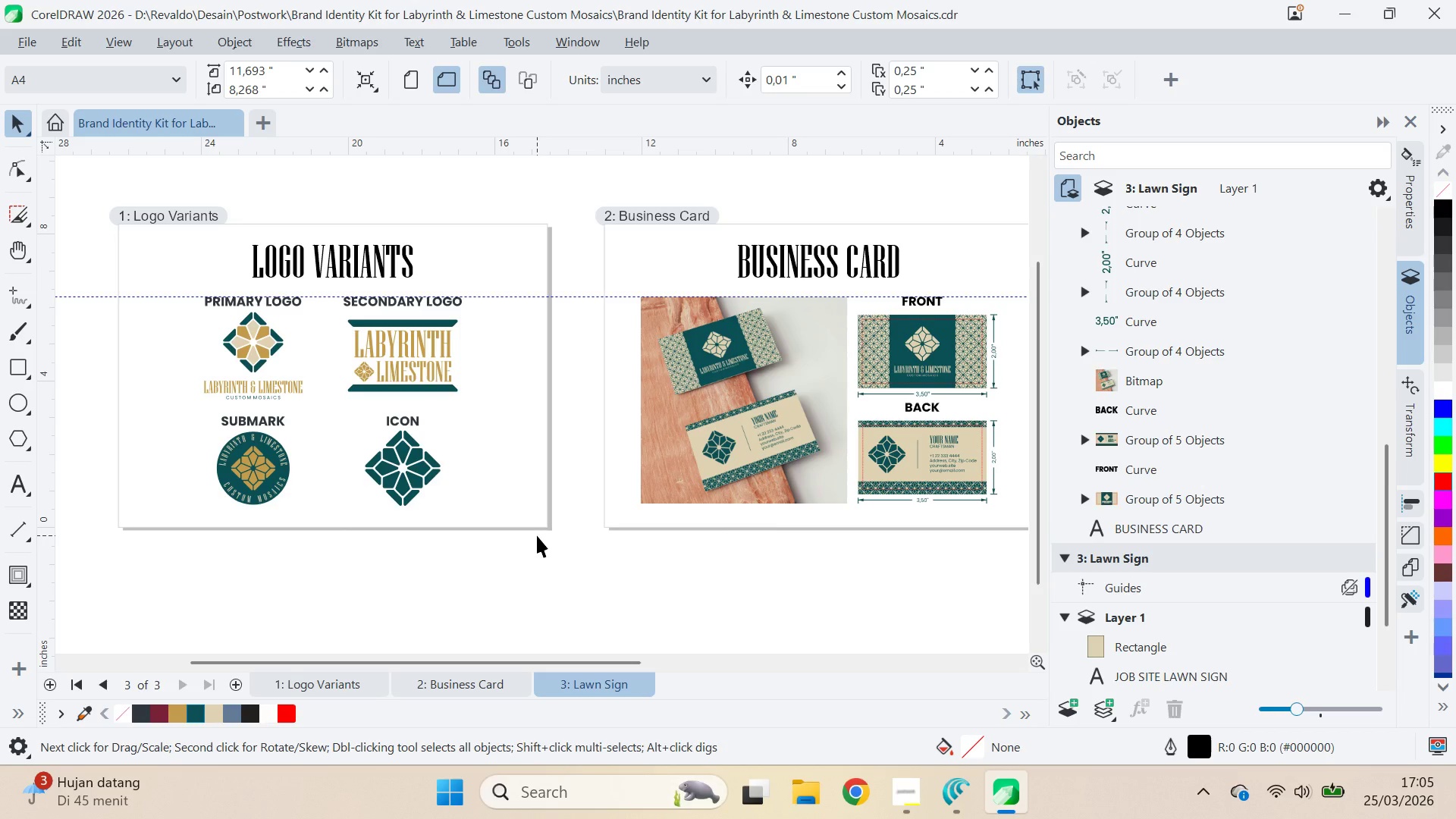 
left_click([278, 344])